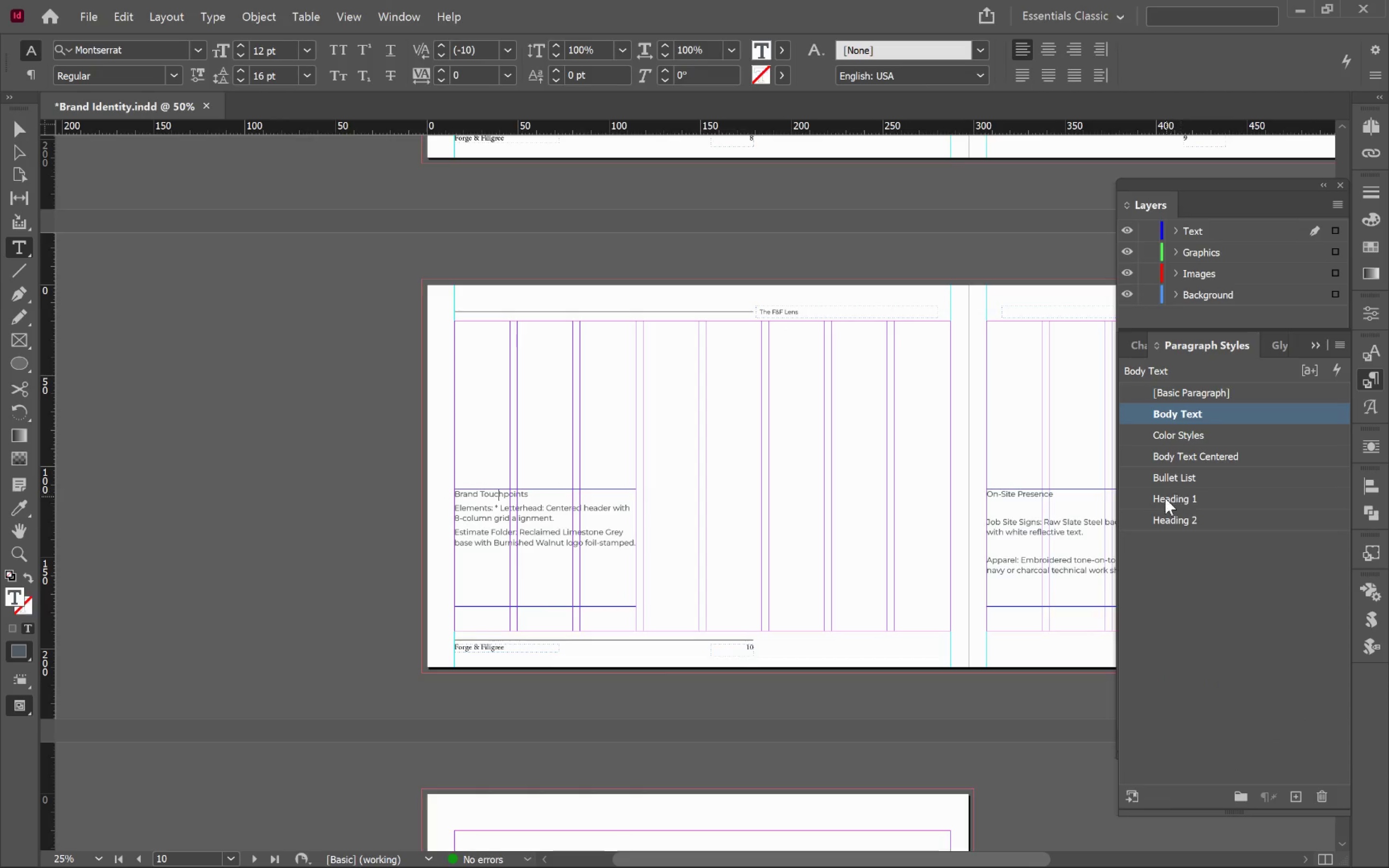 
left_click([1163, 499])
 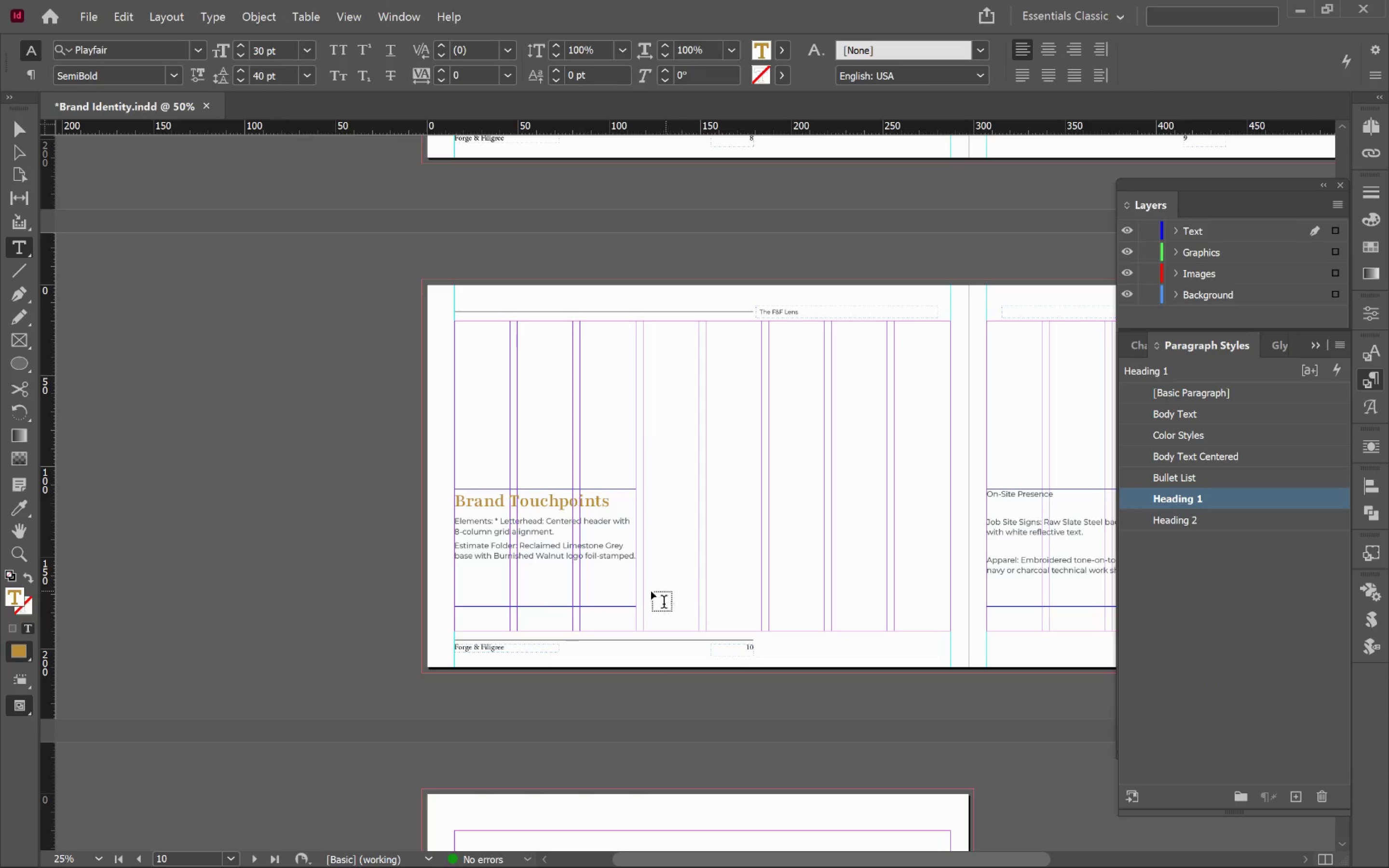 
left_click([556, 594])
 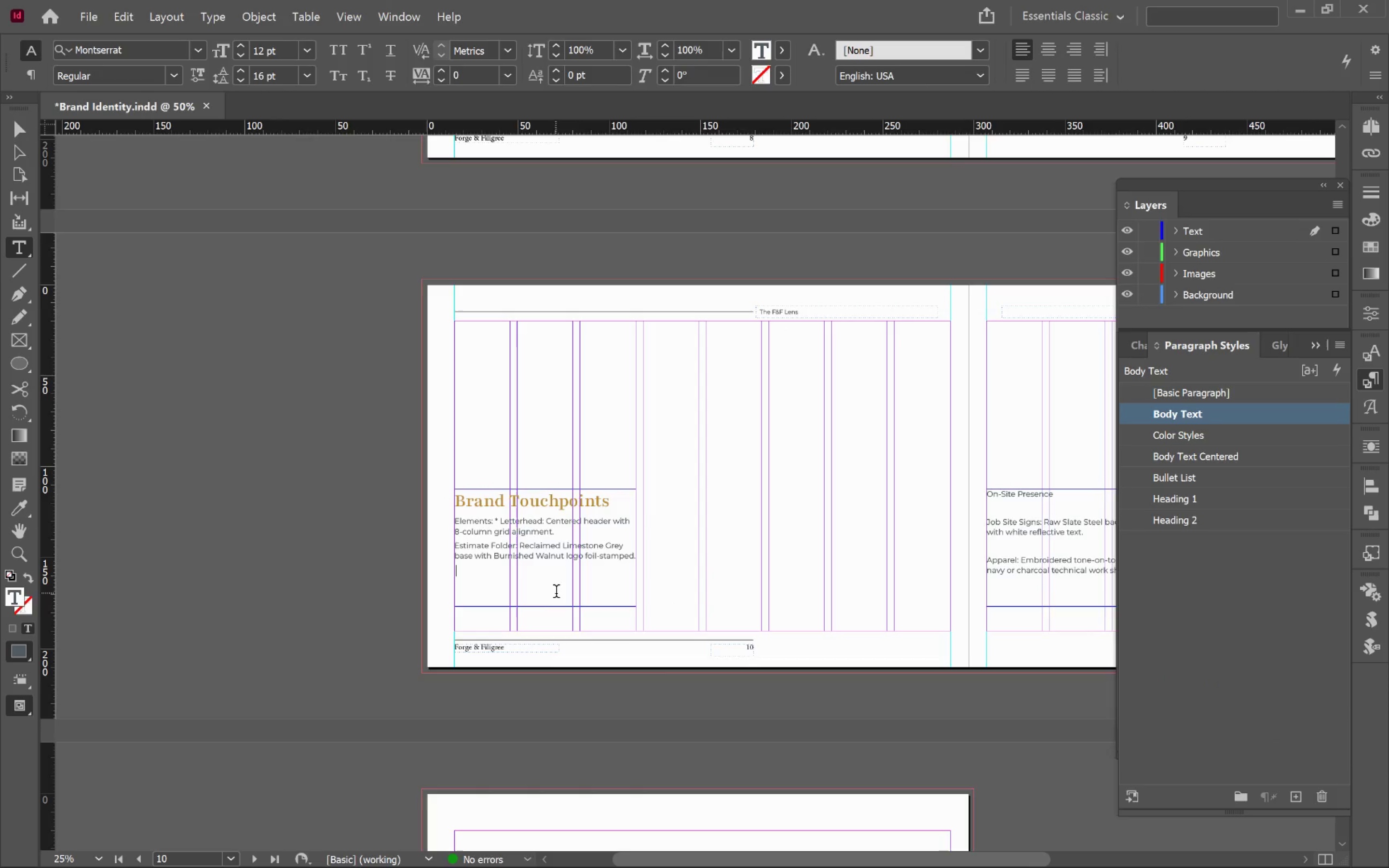 
key(Backspace)
 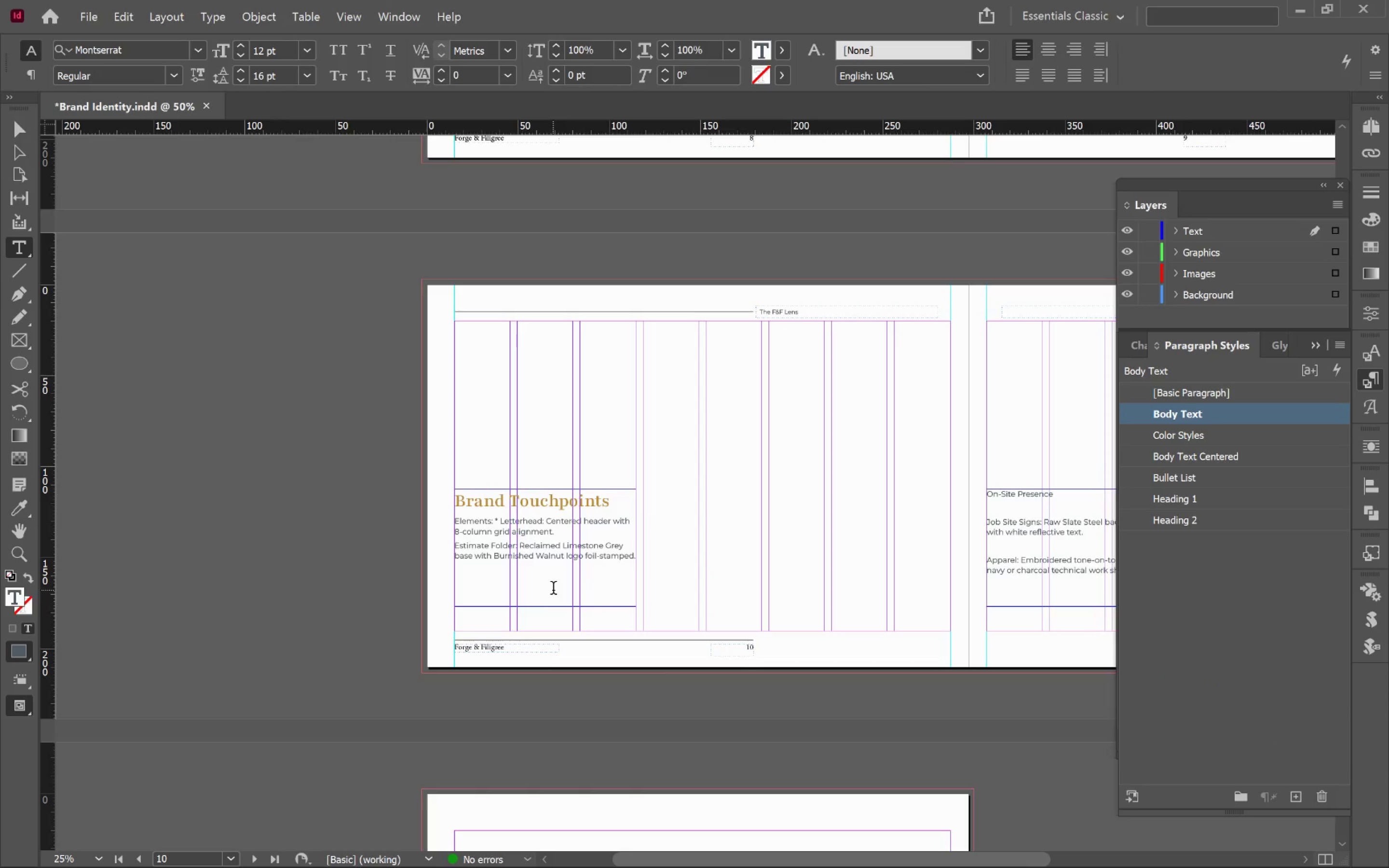 
hold_key(key=AltLeft, duration=0.75)
scroll: coordinate [606, 564], scroll_direction: up, amount: 2.0
 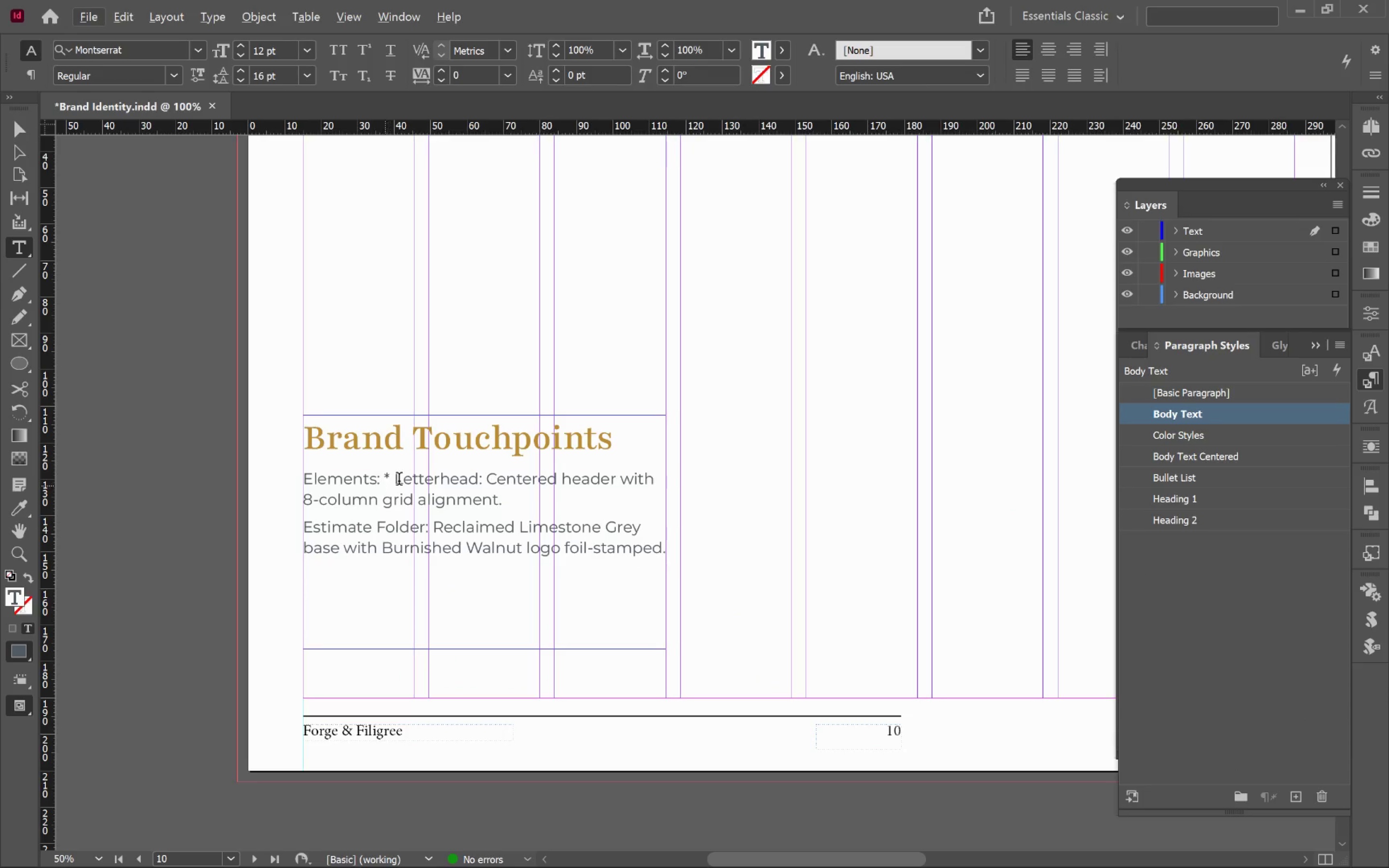 
left_click_drag(start_coordinate=[395, 480], to_coordinate=[299, 481])
 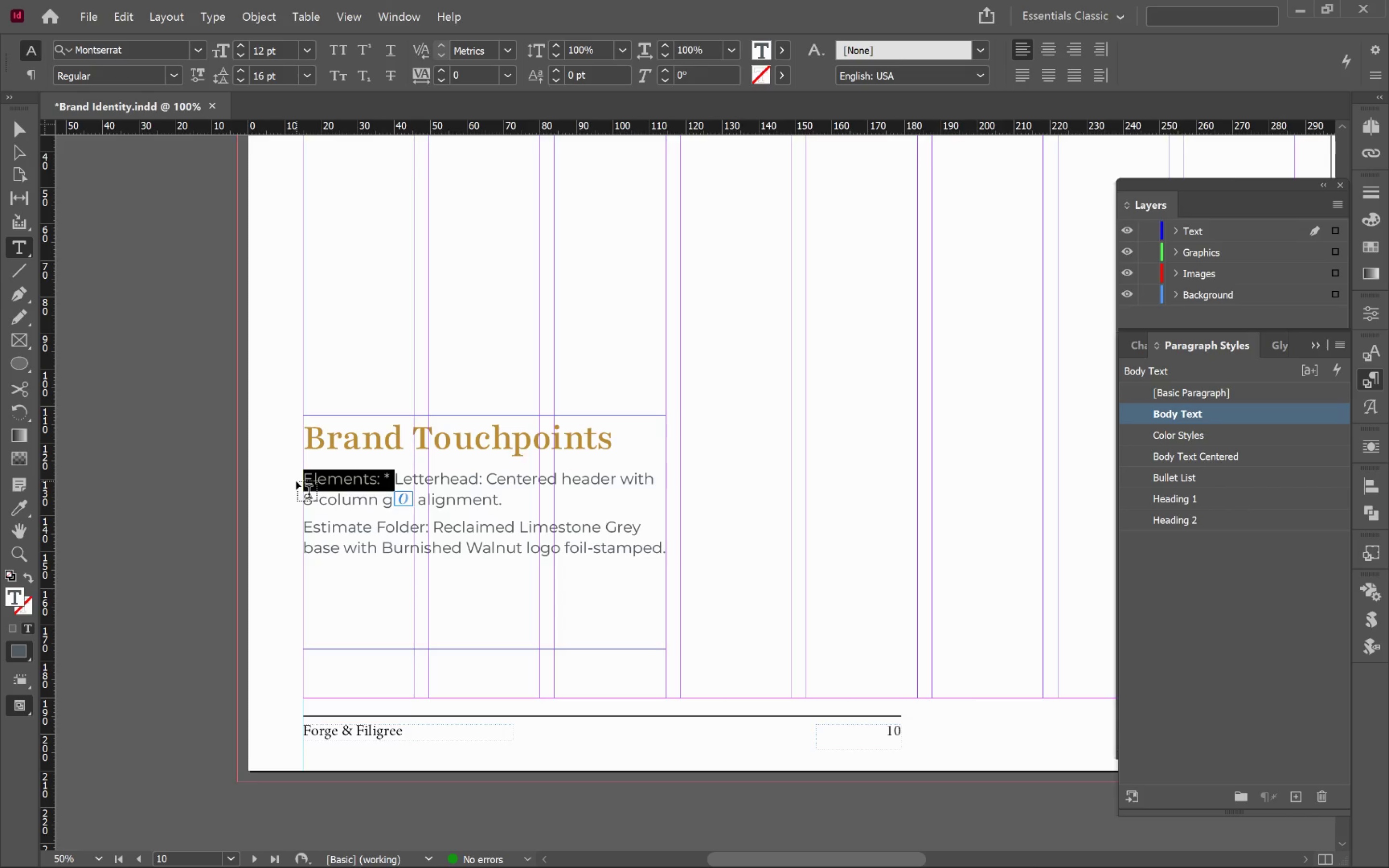 
key(Backspace)
 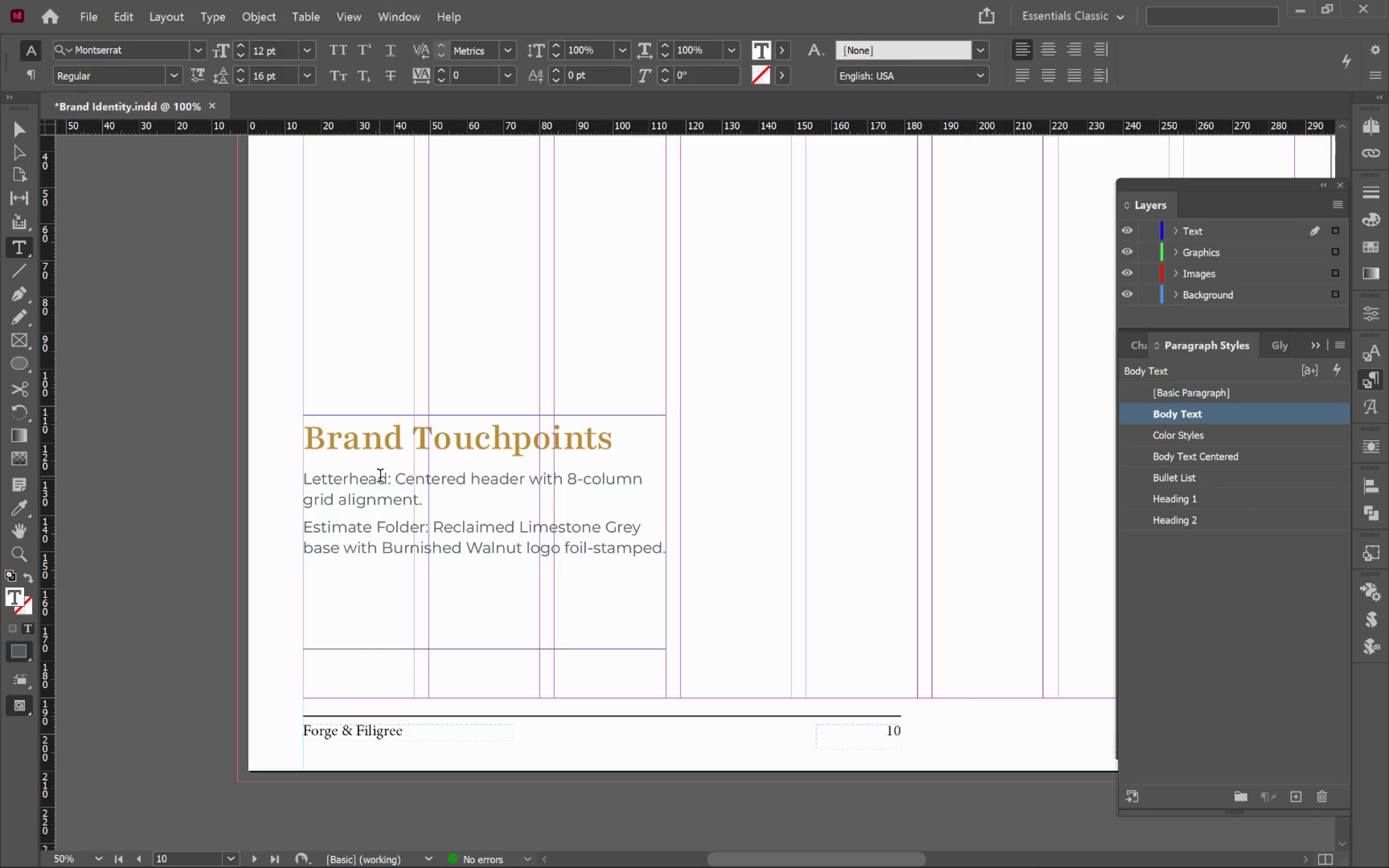 
hold_key(key=ShiftLeft, duration=0.63)
left_click([394, 481])
 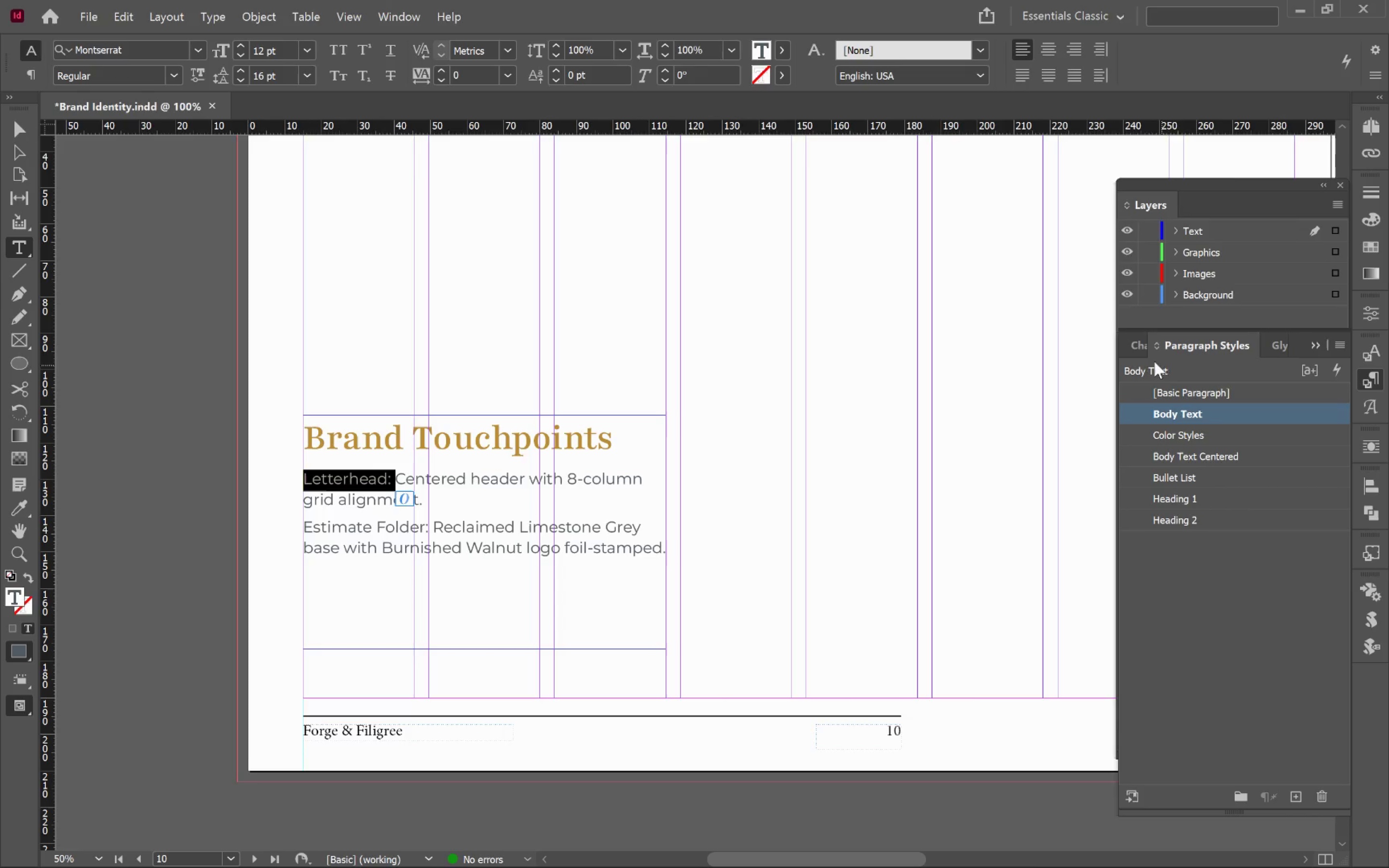 
left_click([1135, 350])
 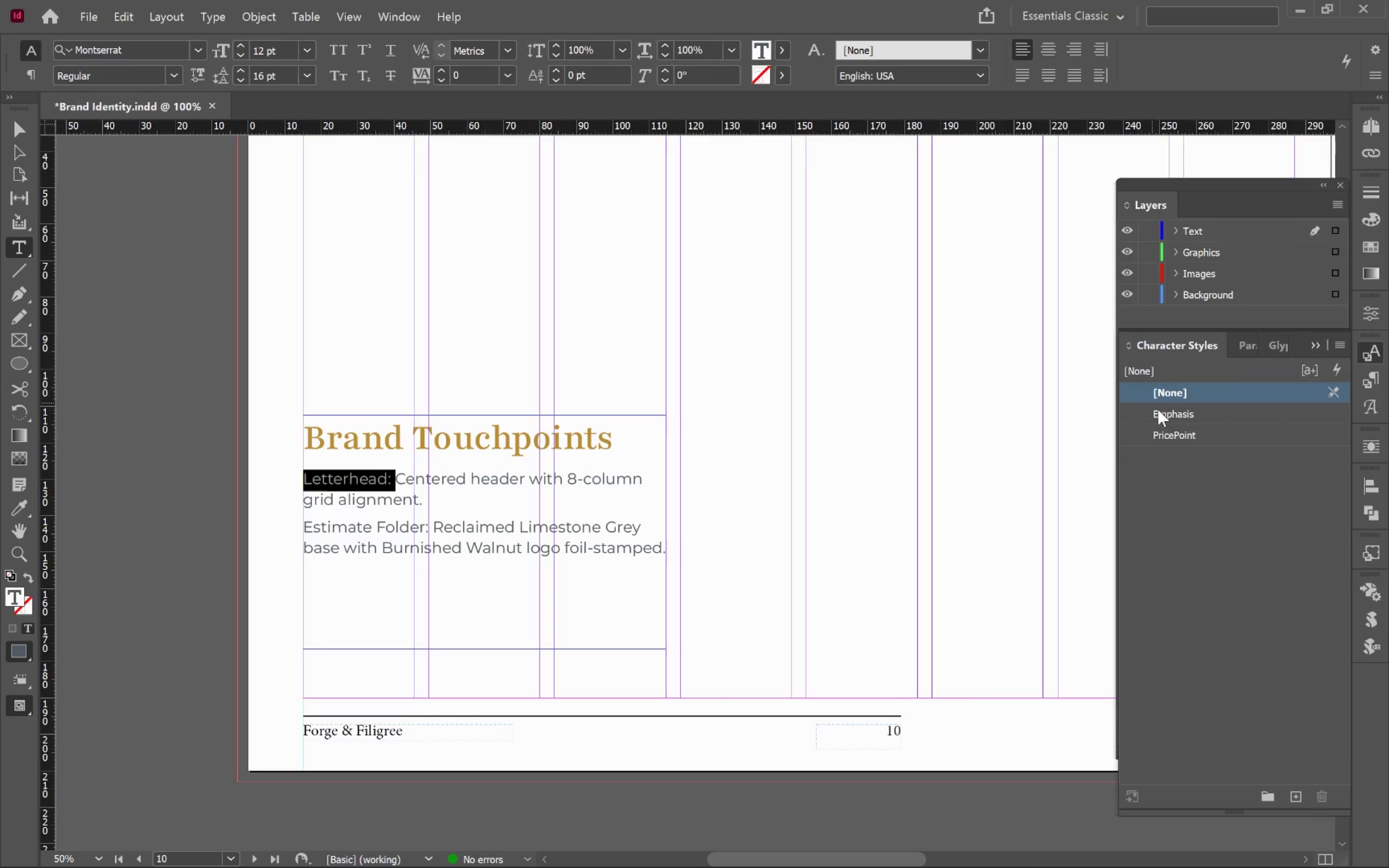 
left_click([1174, 412])
 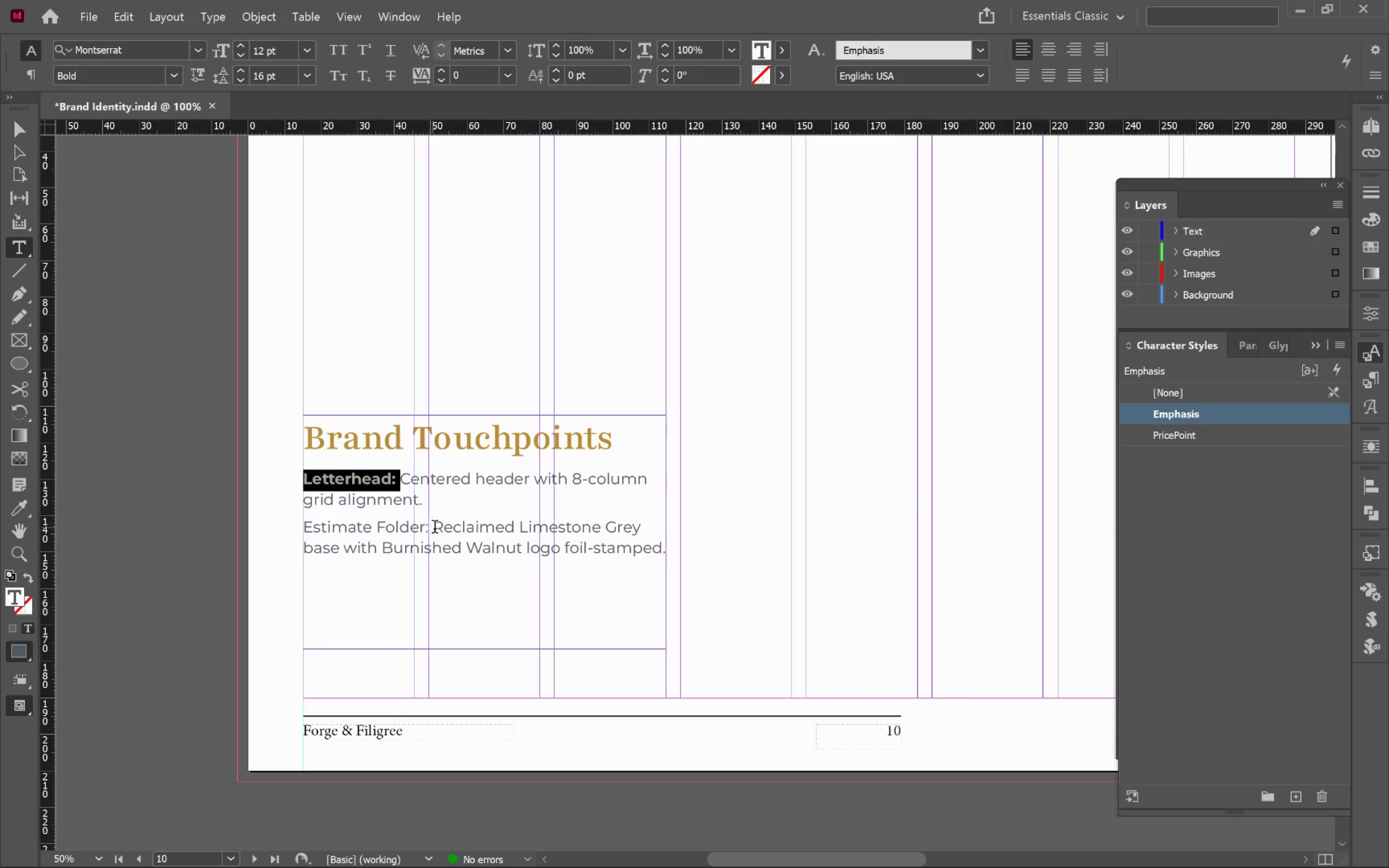 
left_click_drag(start_coordinate=[437, 529], to_coordinate=[286, 529])
 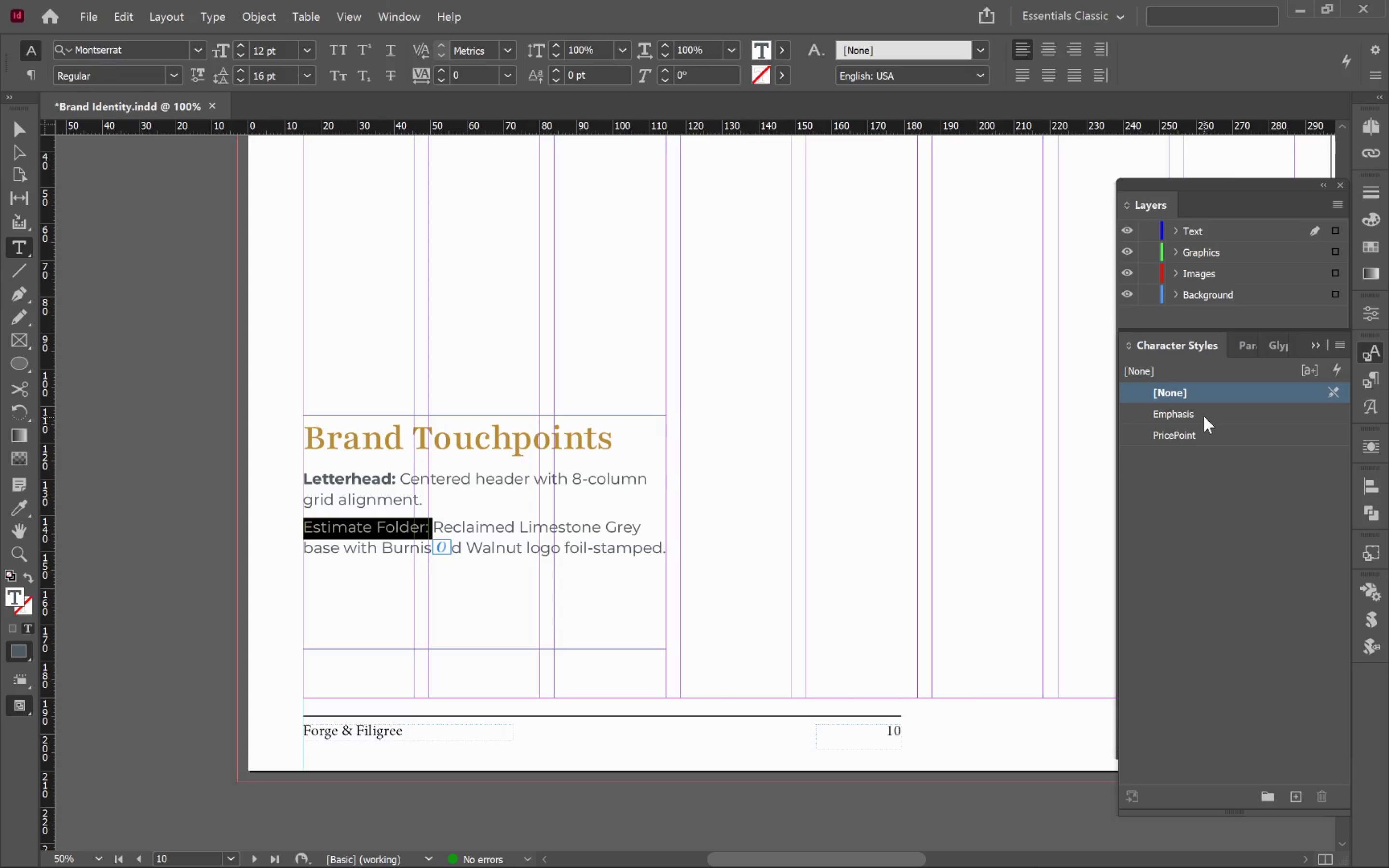 
left_click([1204, 416])
 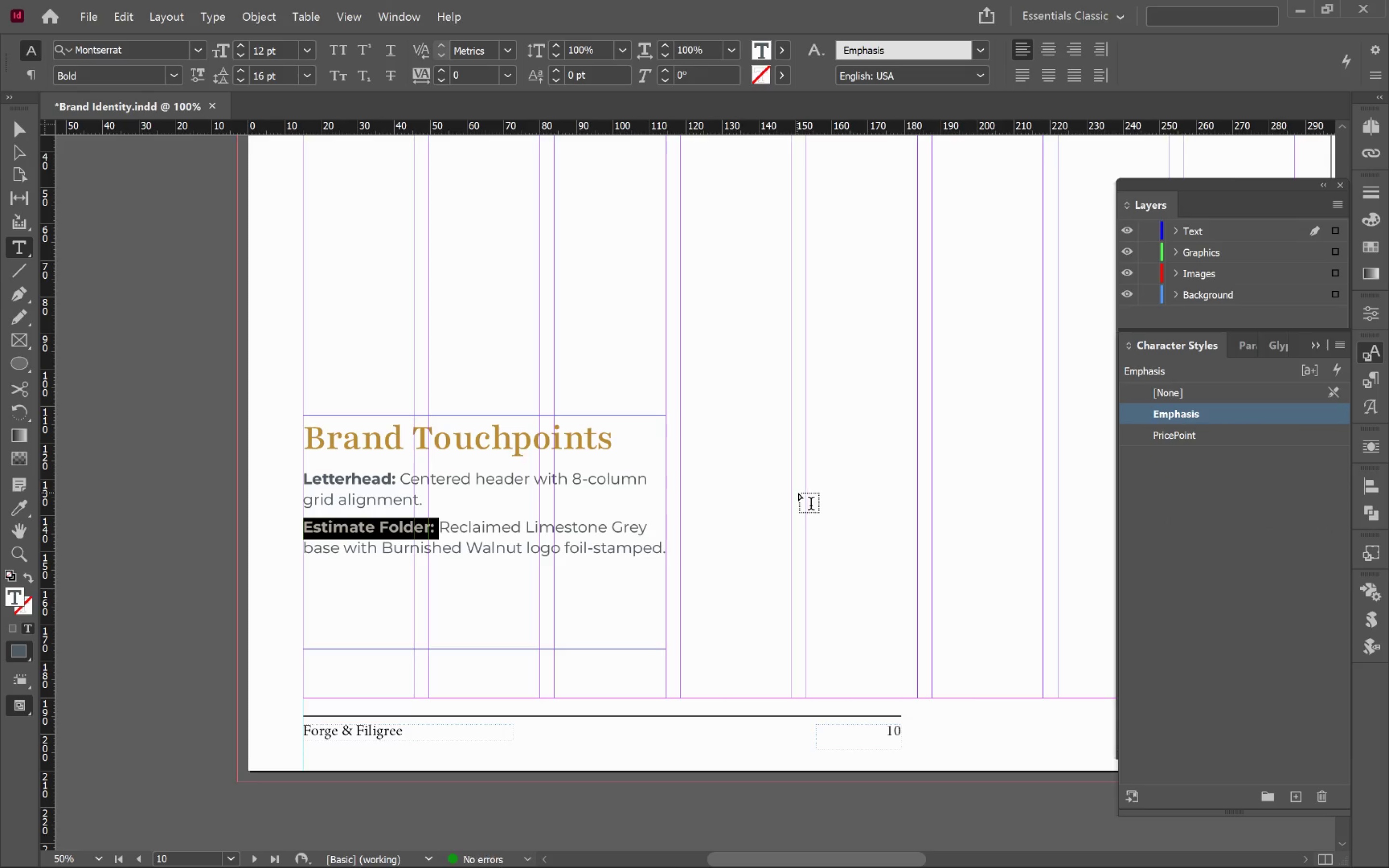 
hold_key(key=ControlLeft, duration=0.89)
left_click([798, 493])
 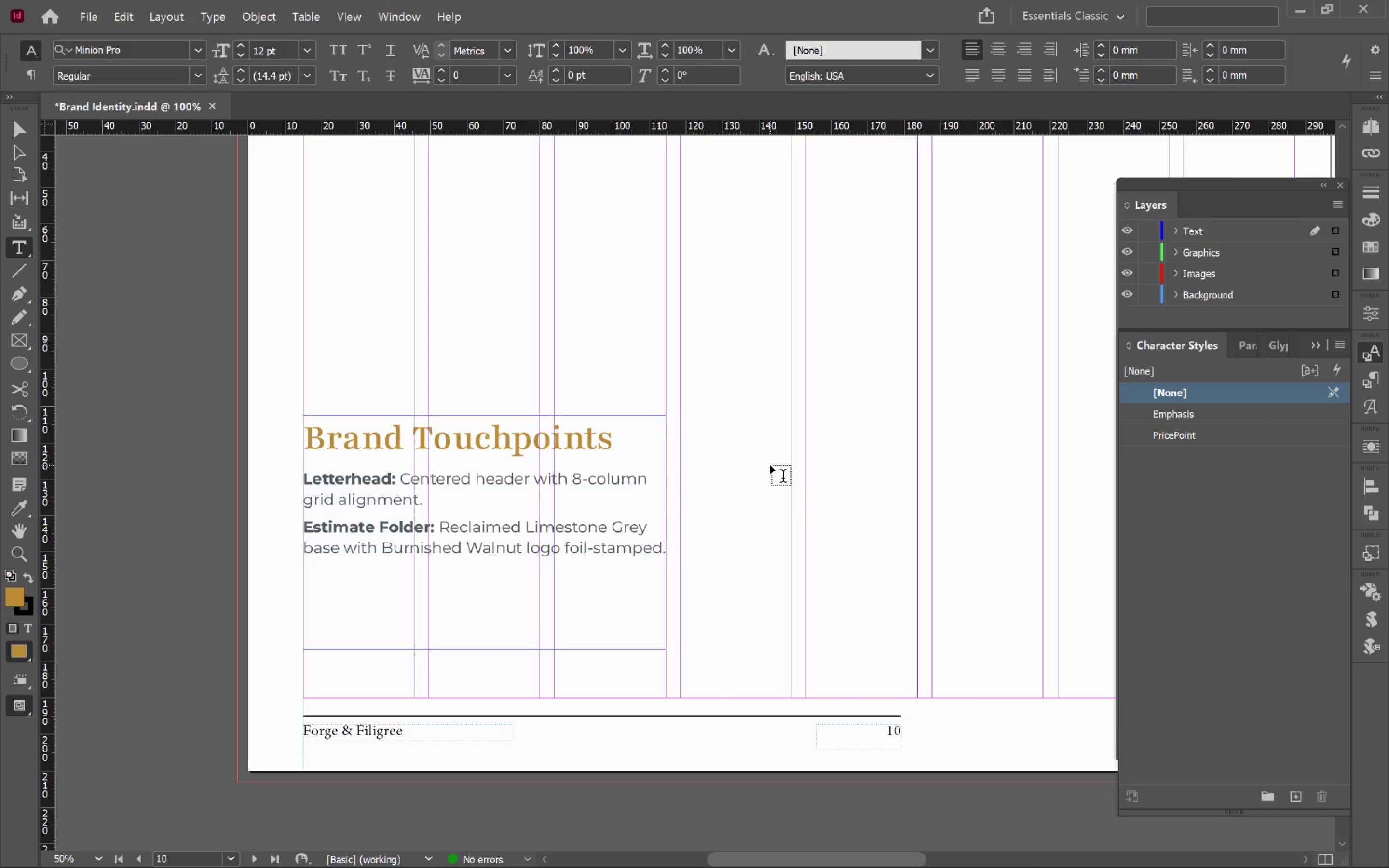 
key(V)
 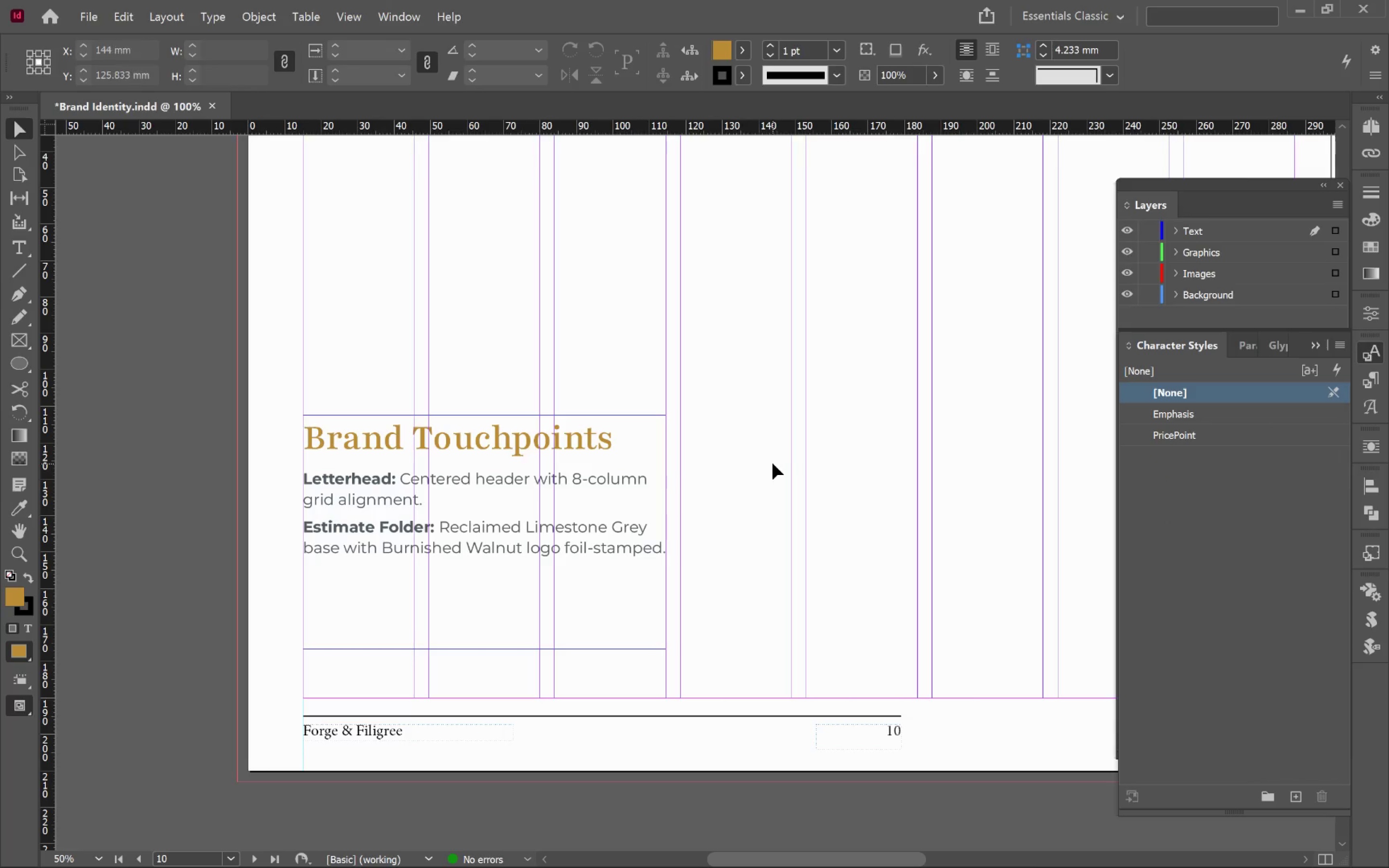 
left_click([773, 463])
 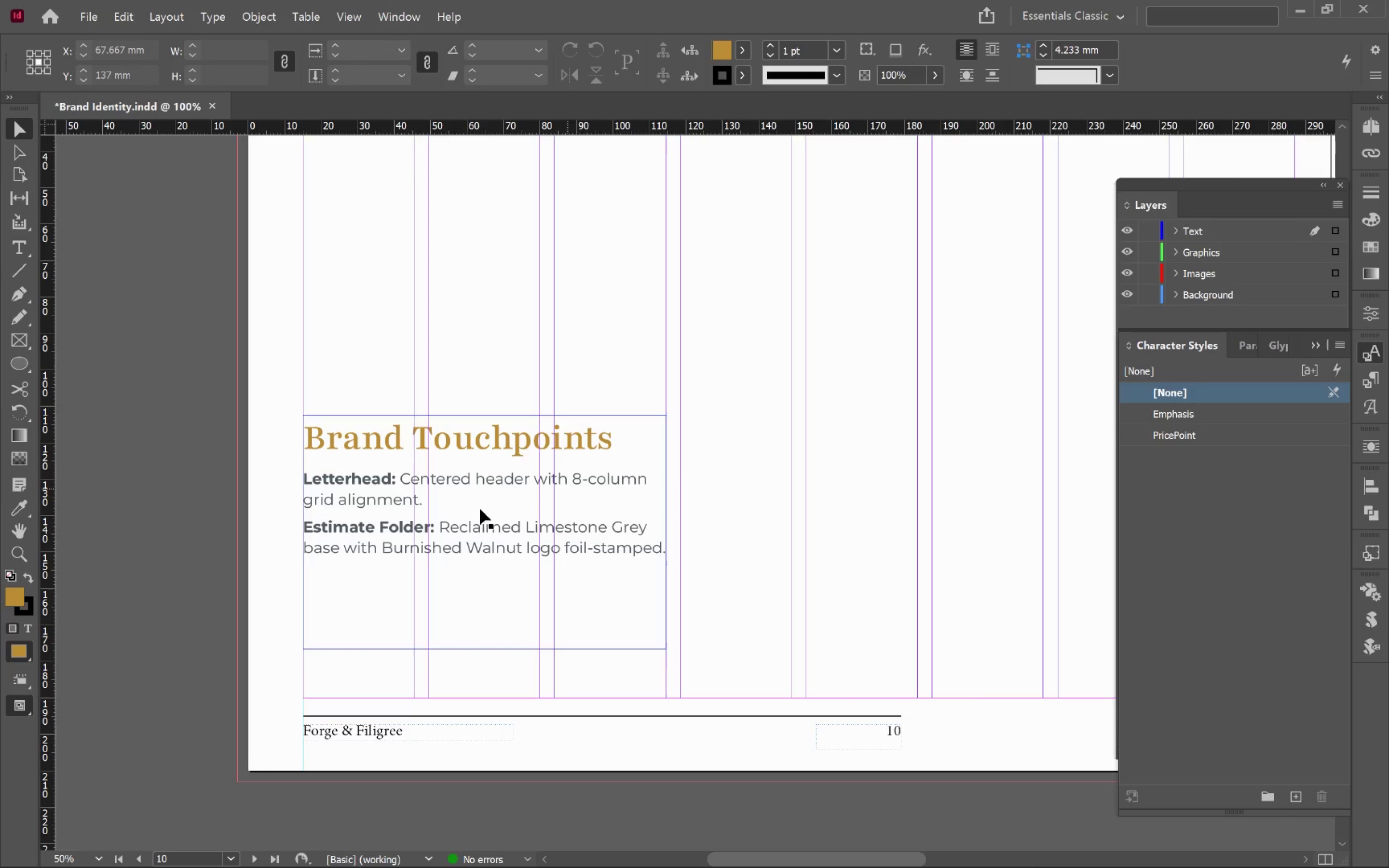 
left_click([470, 521])
 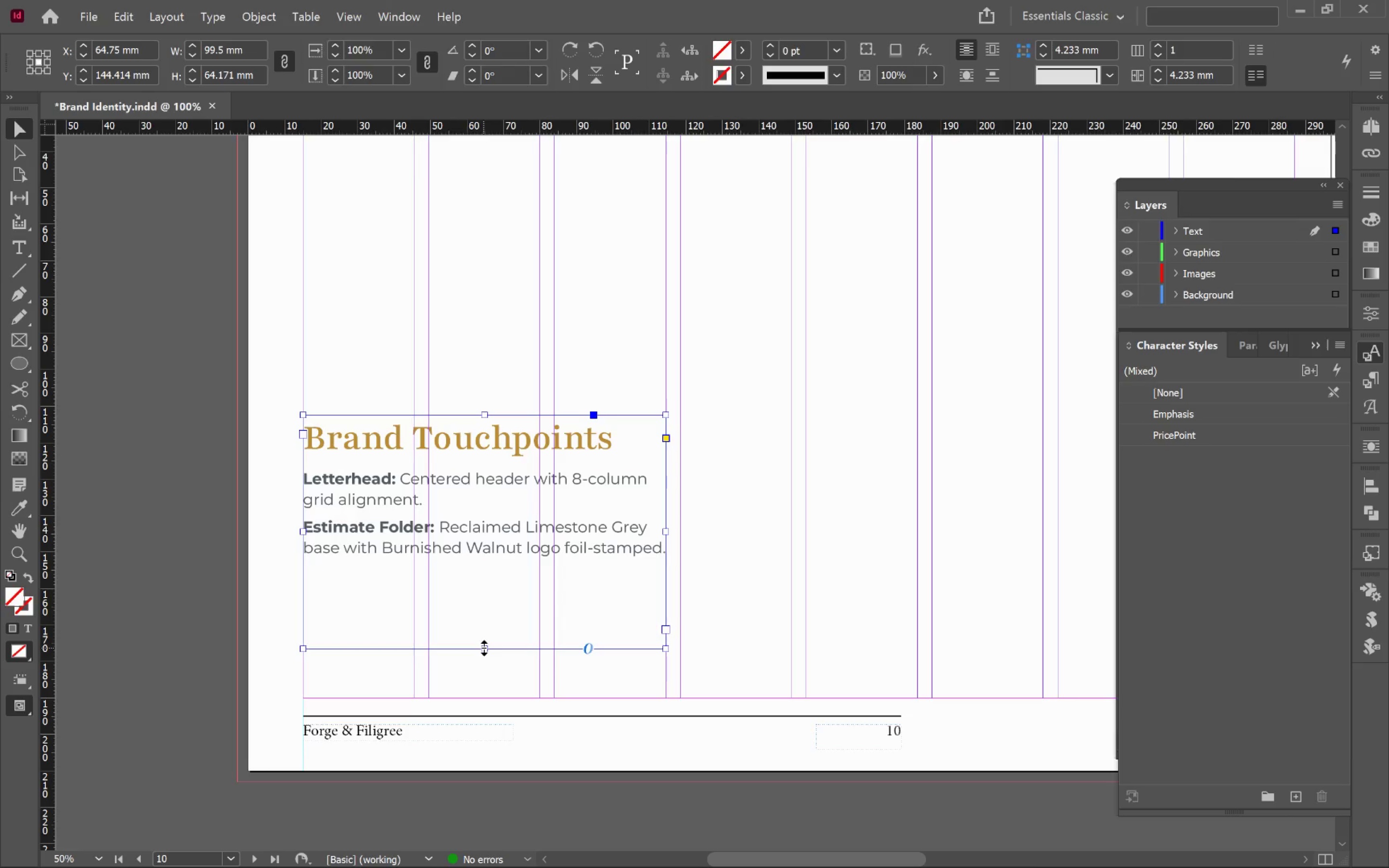 
double_click([484, 648])
 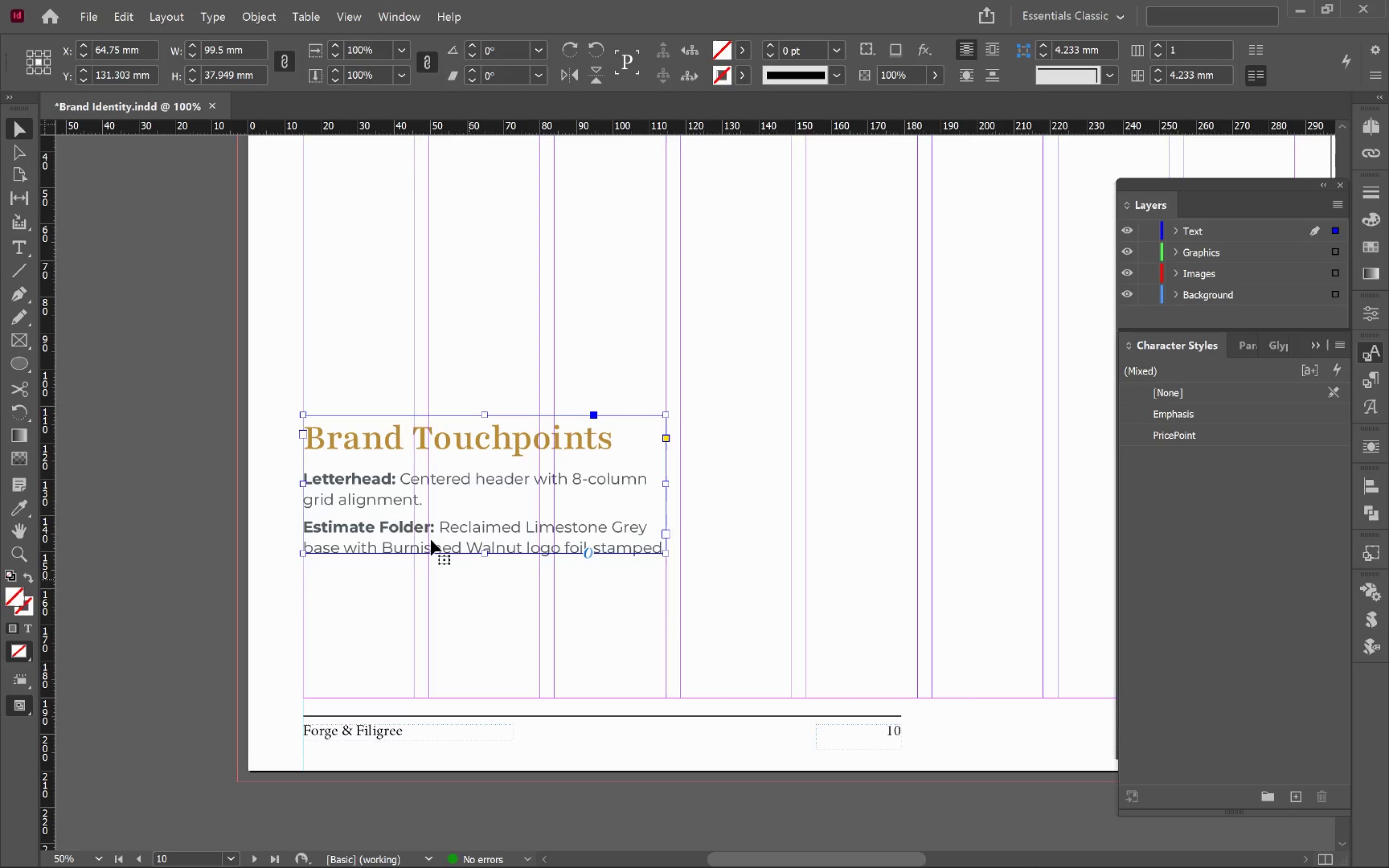 
left_click_drag(start_coordinate=[404, 510], to_coordinate=[427, 415])
 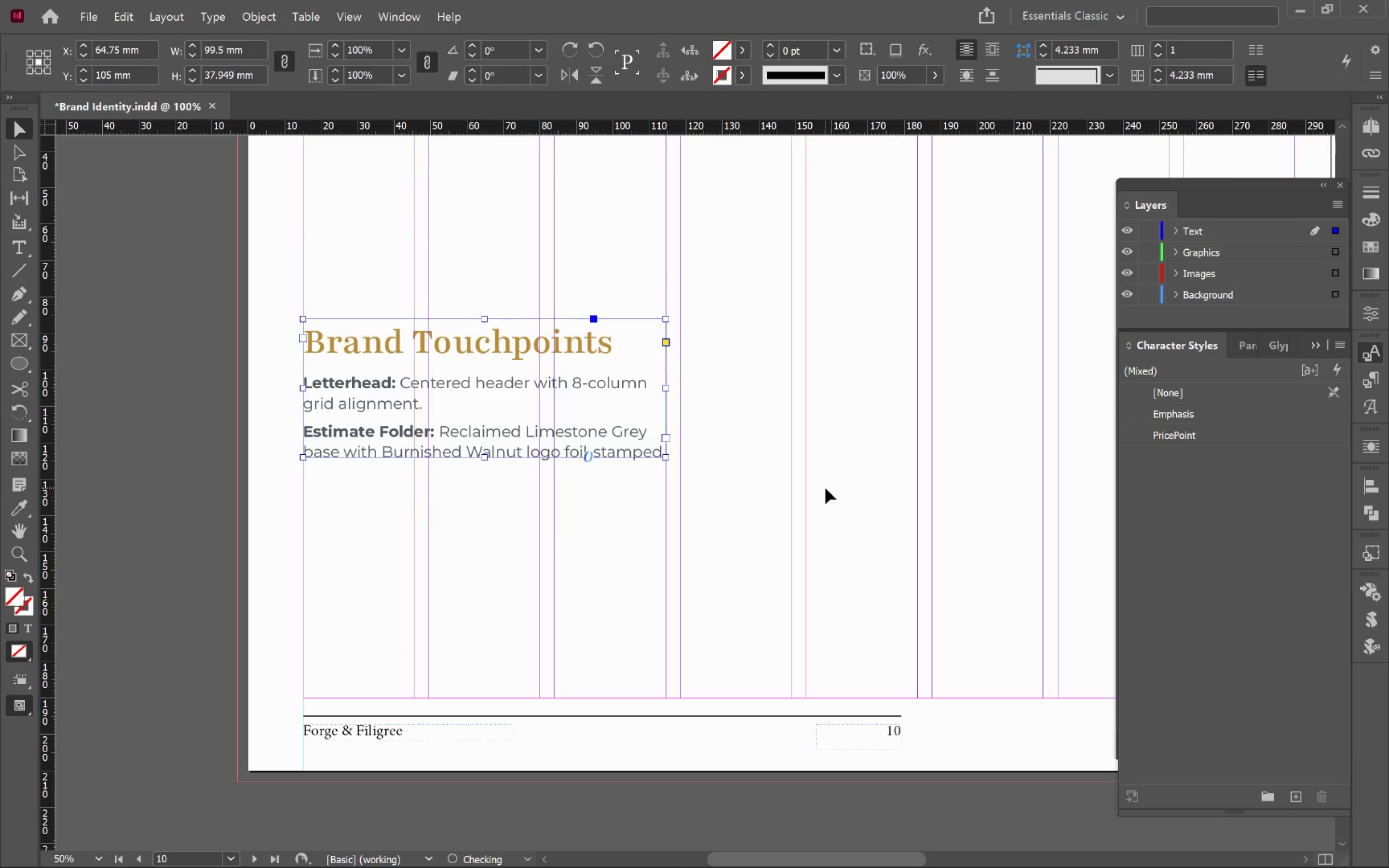 
hold_key(key=ShiftLeft, duration=5.31)
 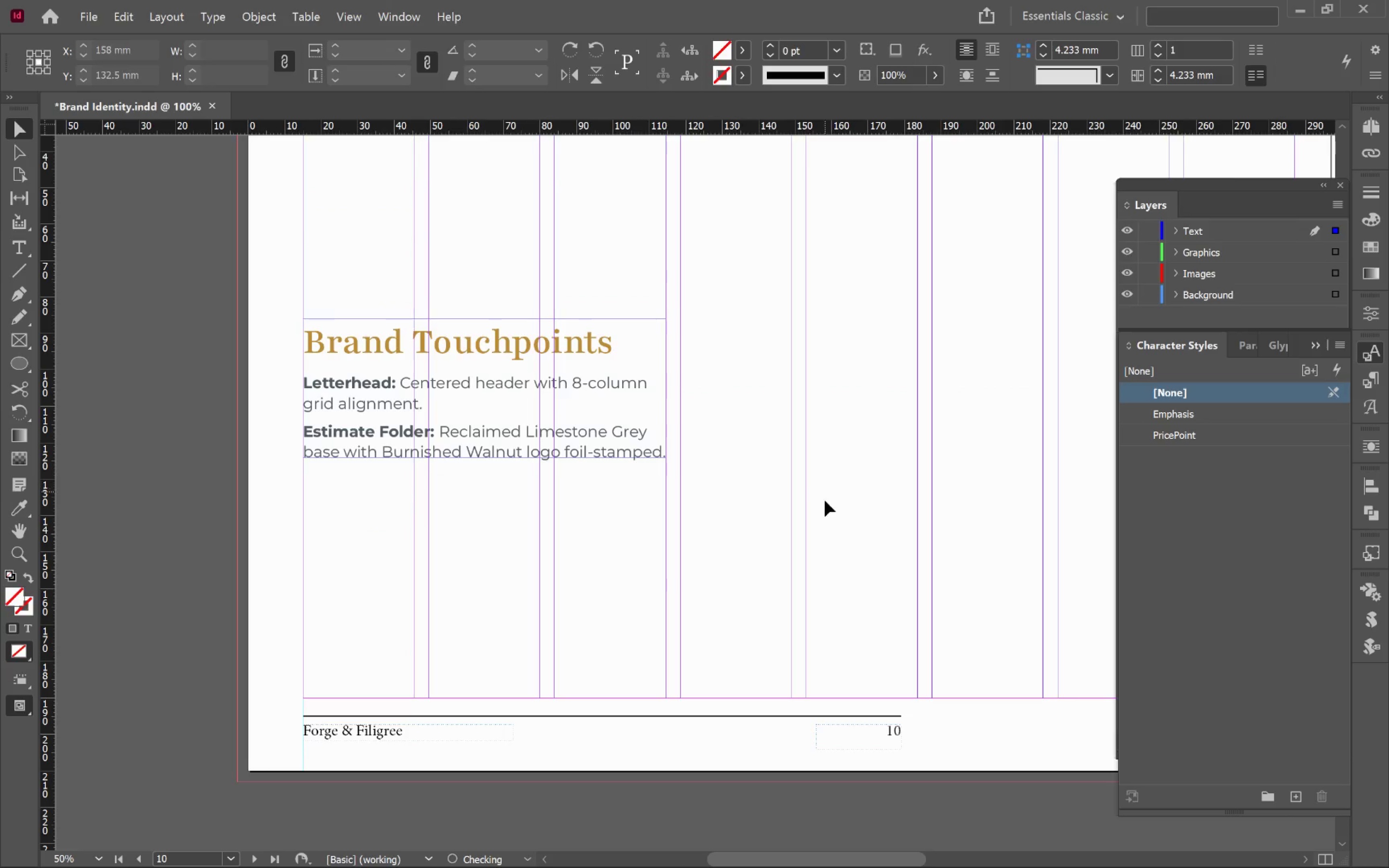 
hold_key(key=Space, duration=1.5)
 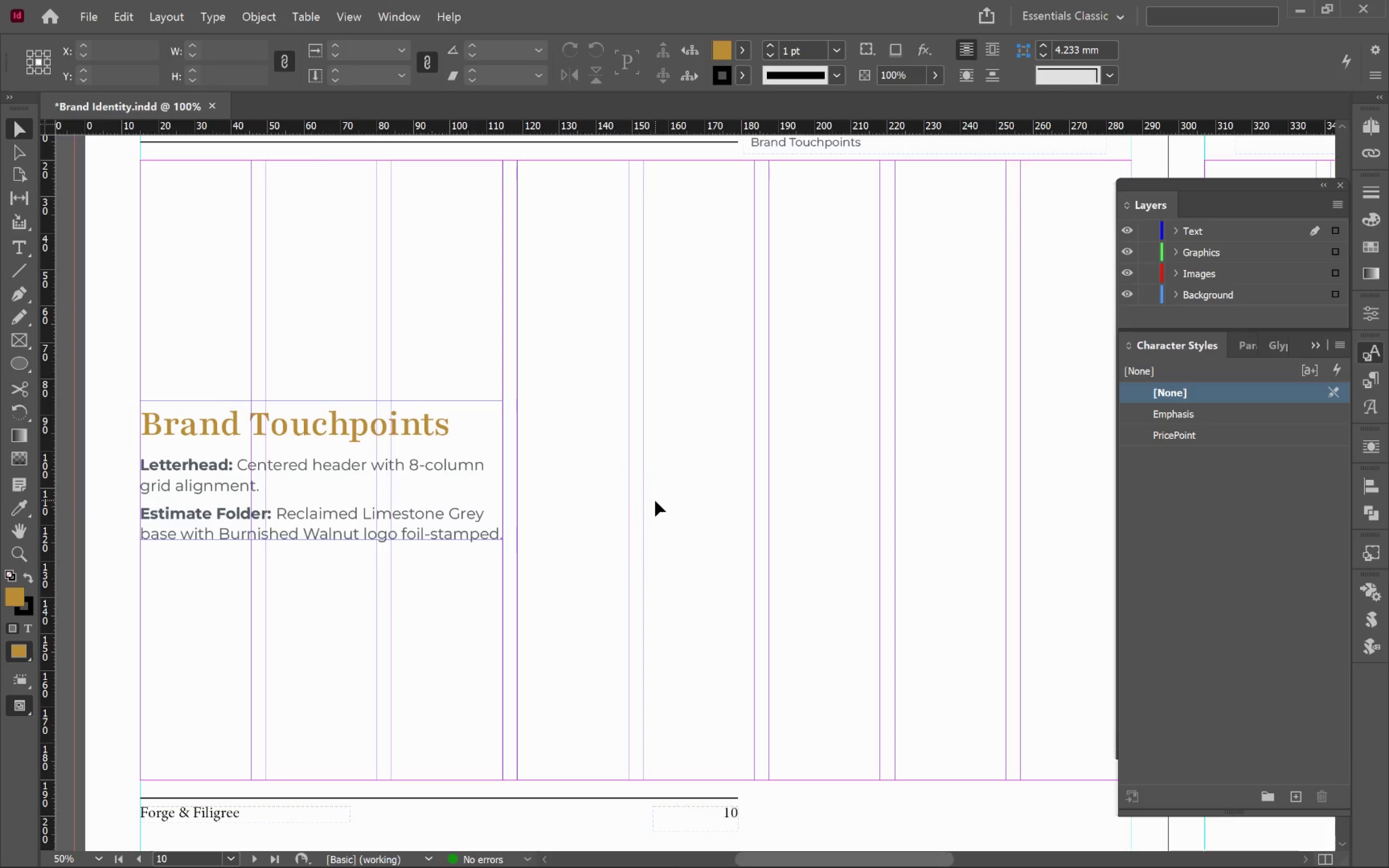 
left_click_drag(start_coordinate=[868, 545], to_coordinate=[558, 620])
 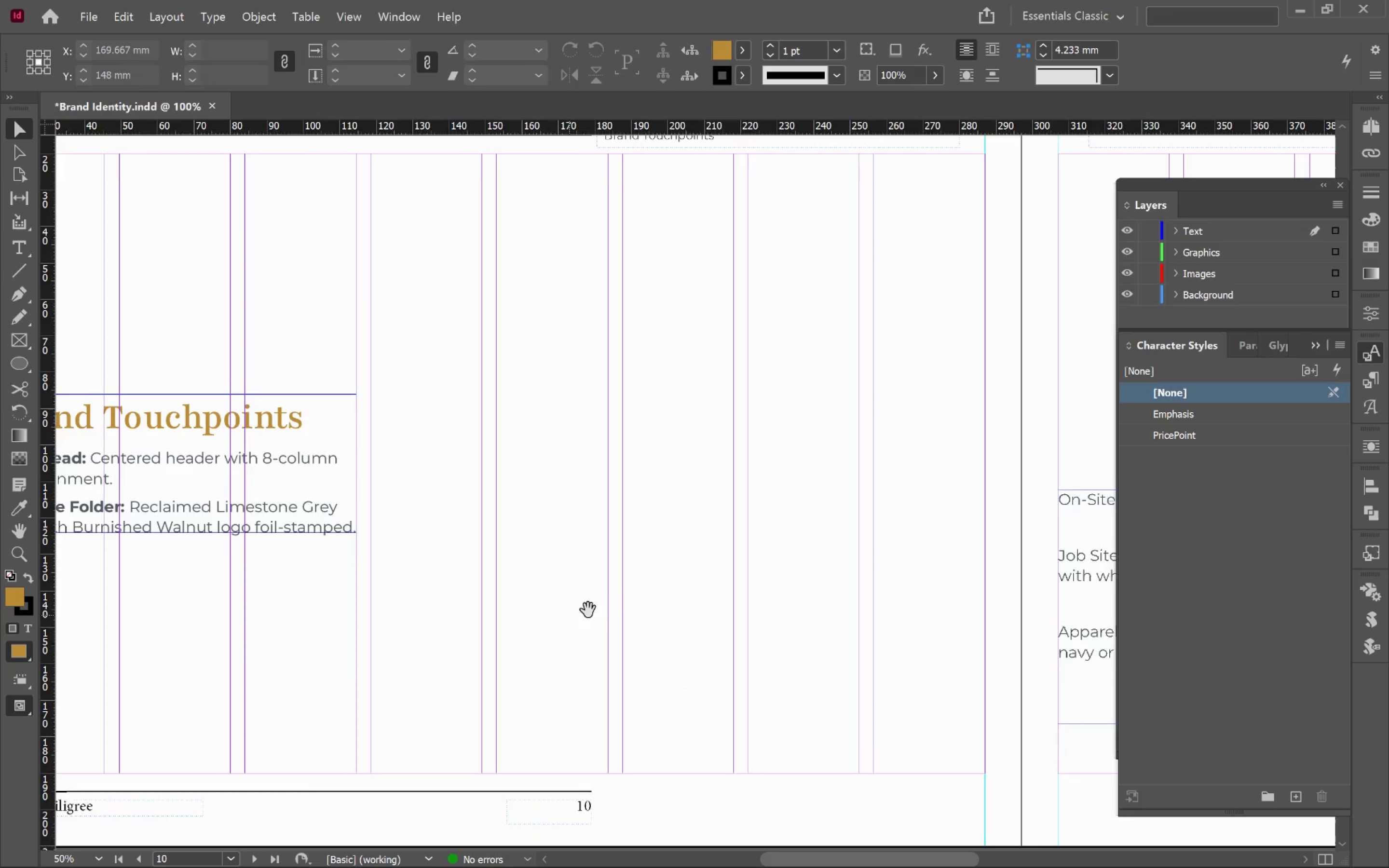 
left_click_drag(start_coordinate=[613, 608], to_coordinate=[760, 614])
 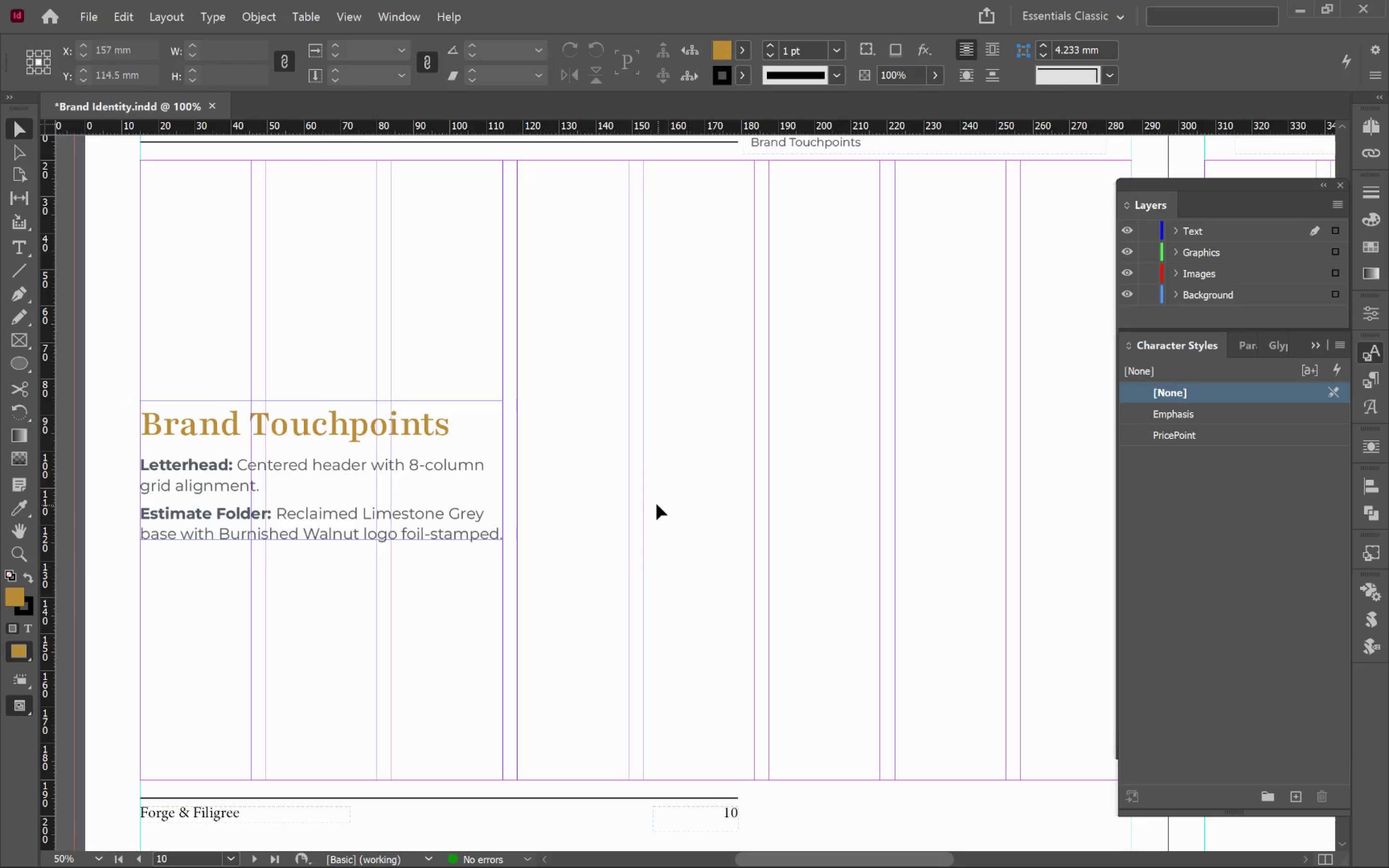 
left_click([655, 501])
 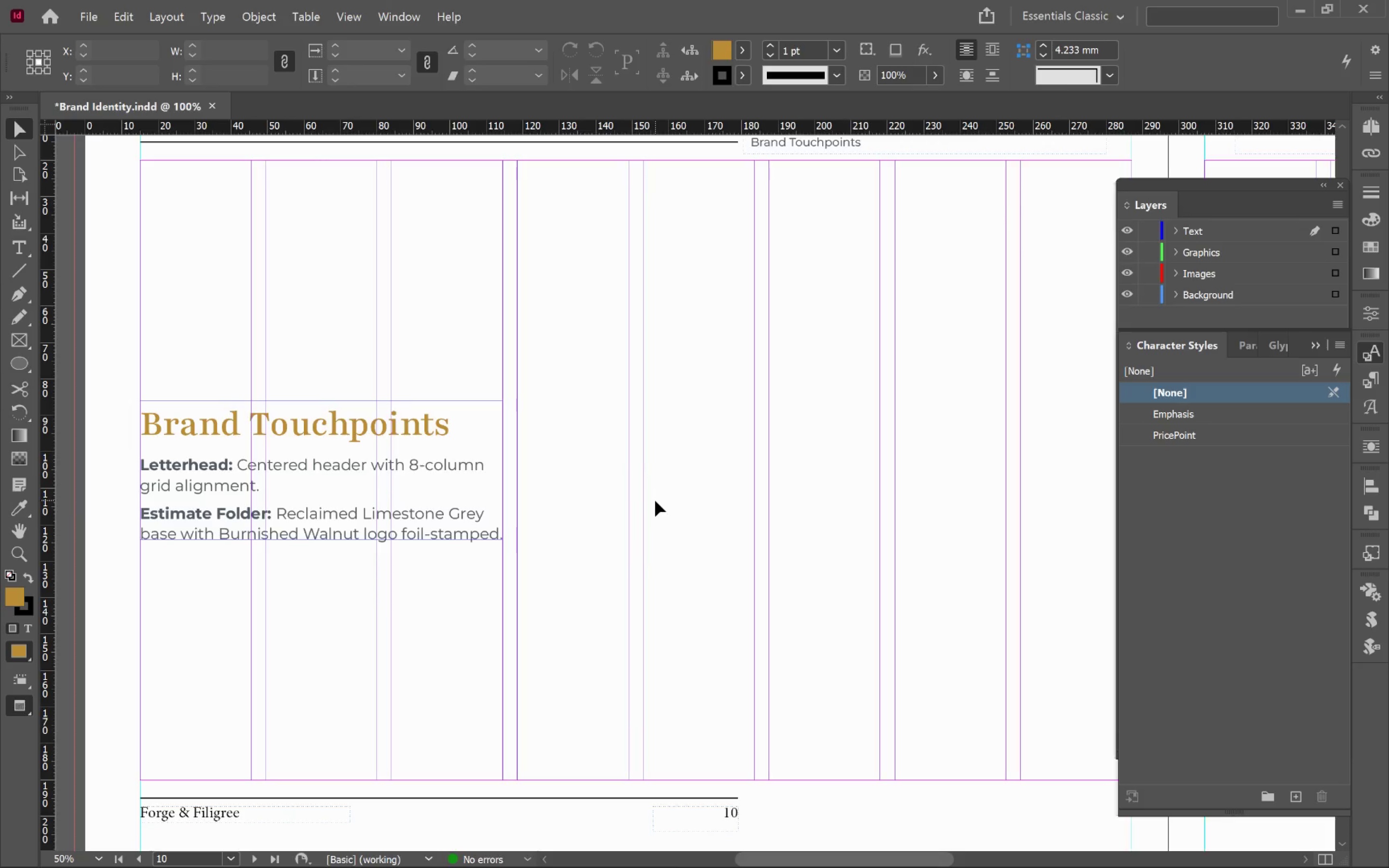 
key(W)
 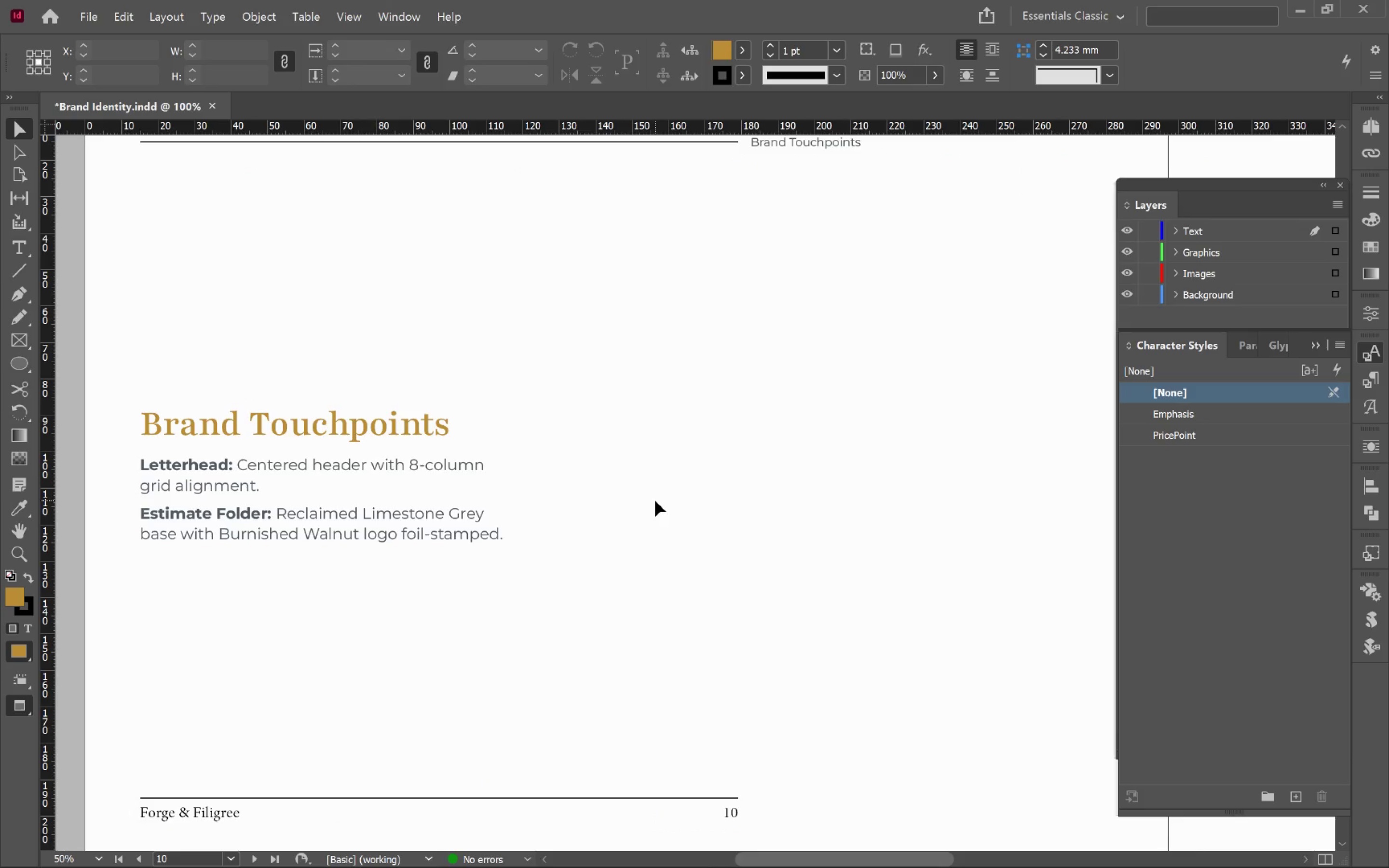 
hold_key(key=AltLeft, duration=0.44)
scroll: coordinate [655, 501], scroll_direction: down, amount: 1.0
 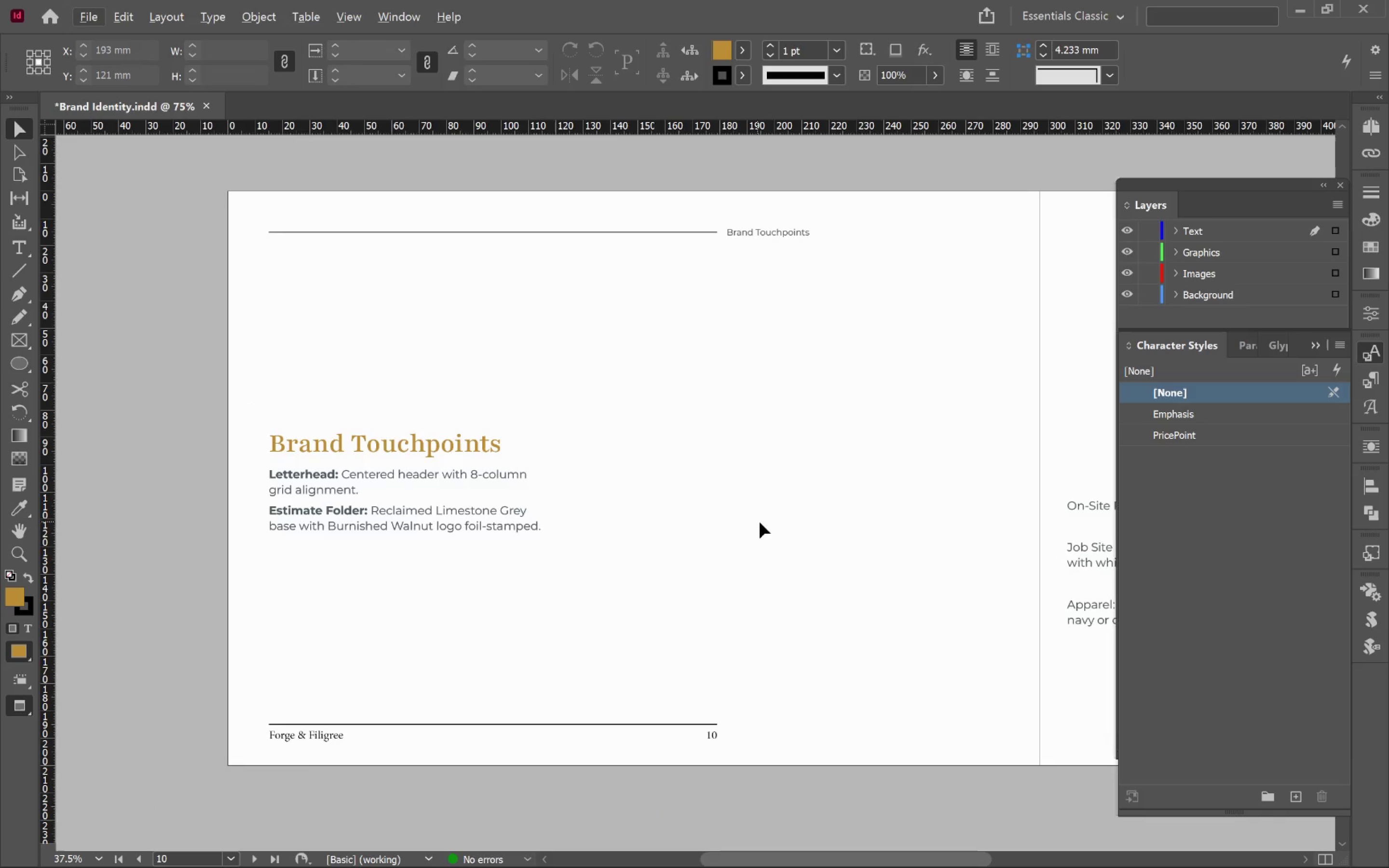 
hold_key(key=Space, duration=0.81)
 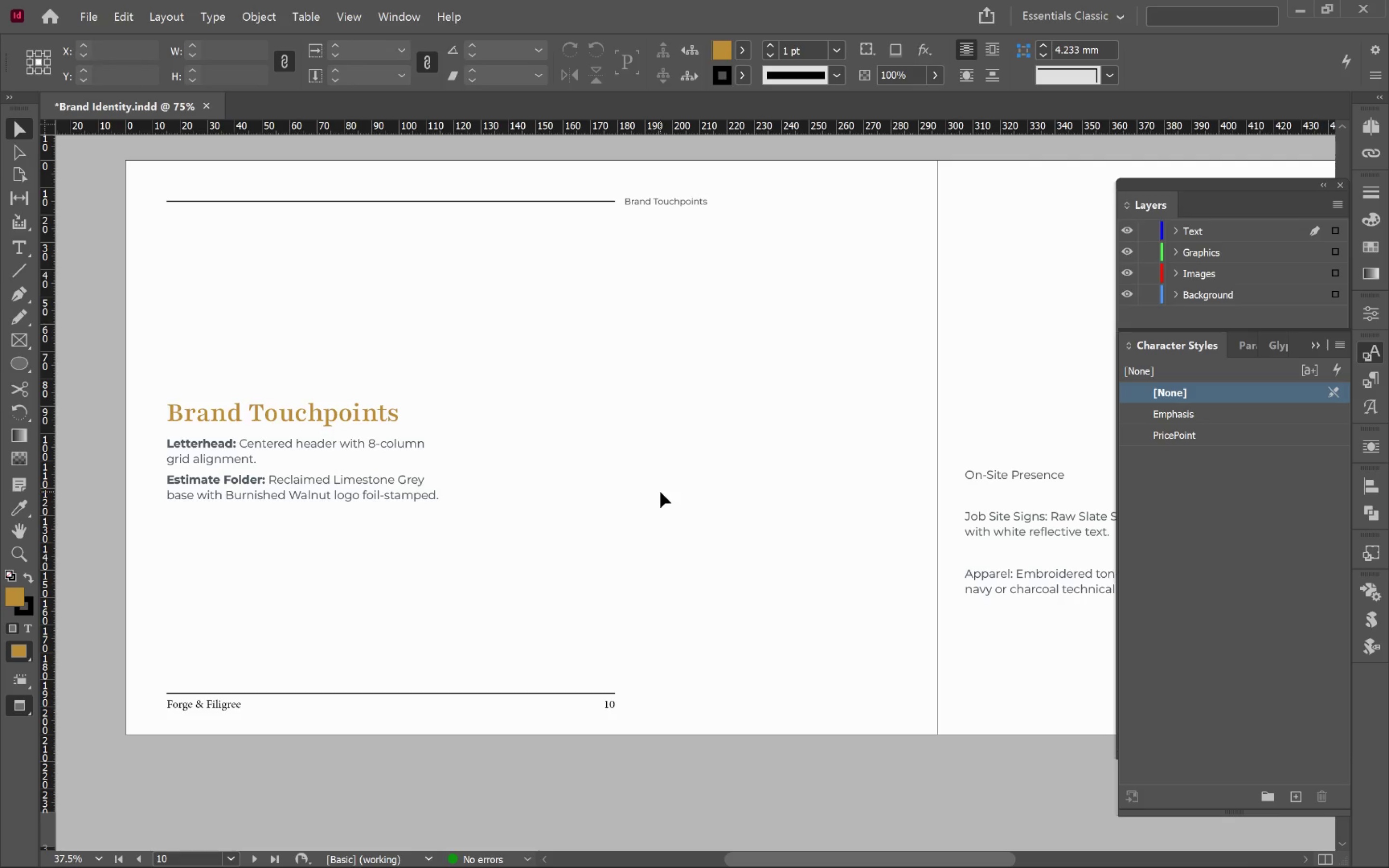 
left_click_drag(start_coordinate=[763, 523], to_coordinate=[662, 492])
 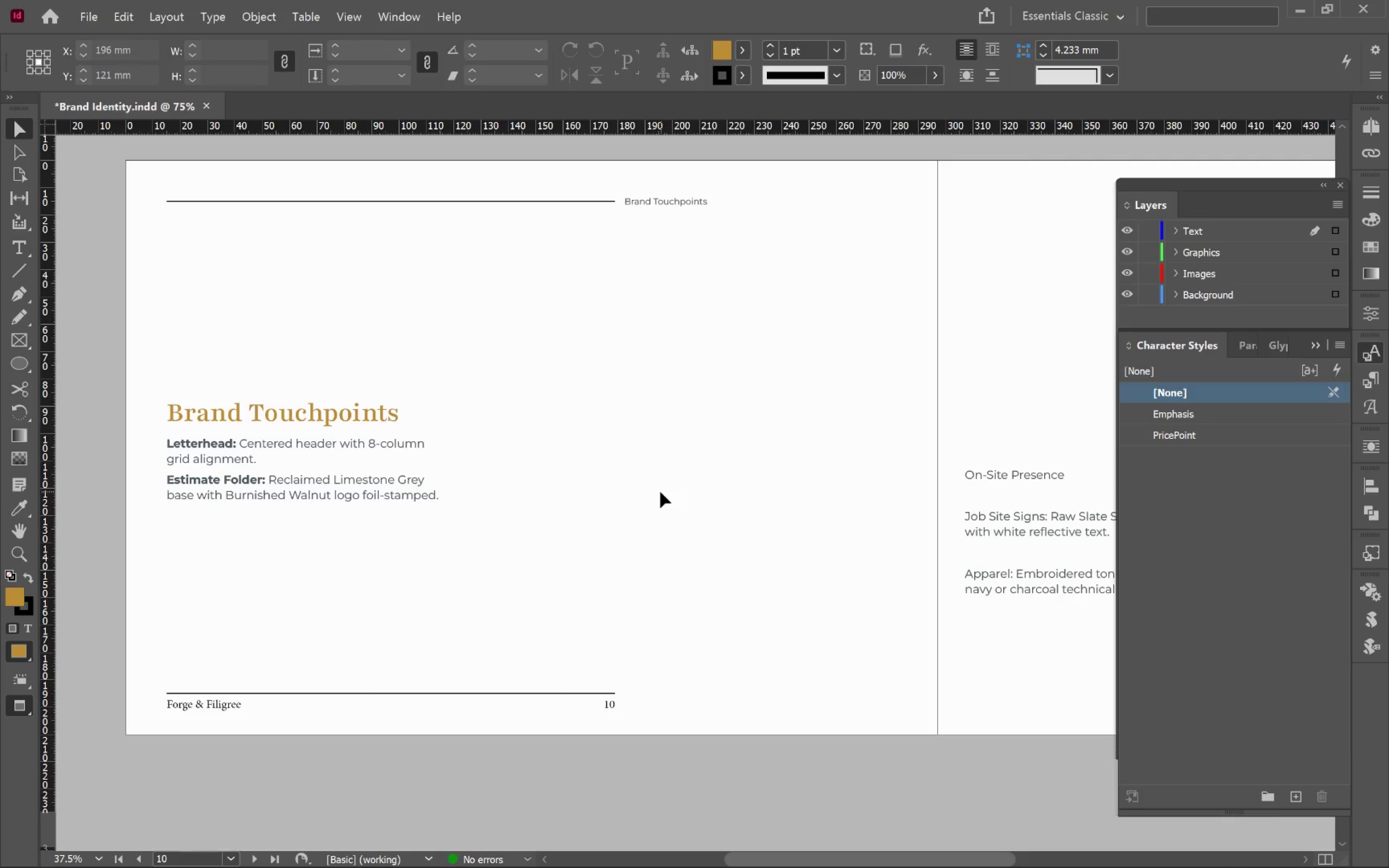 
left_click([660, 492])
 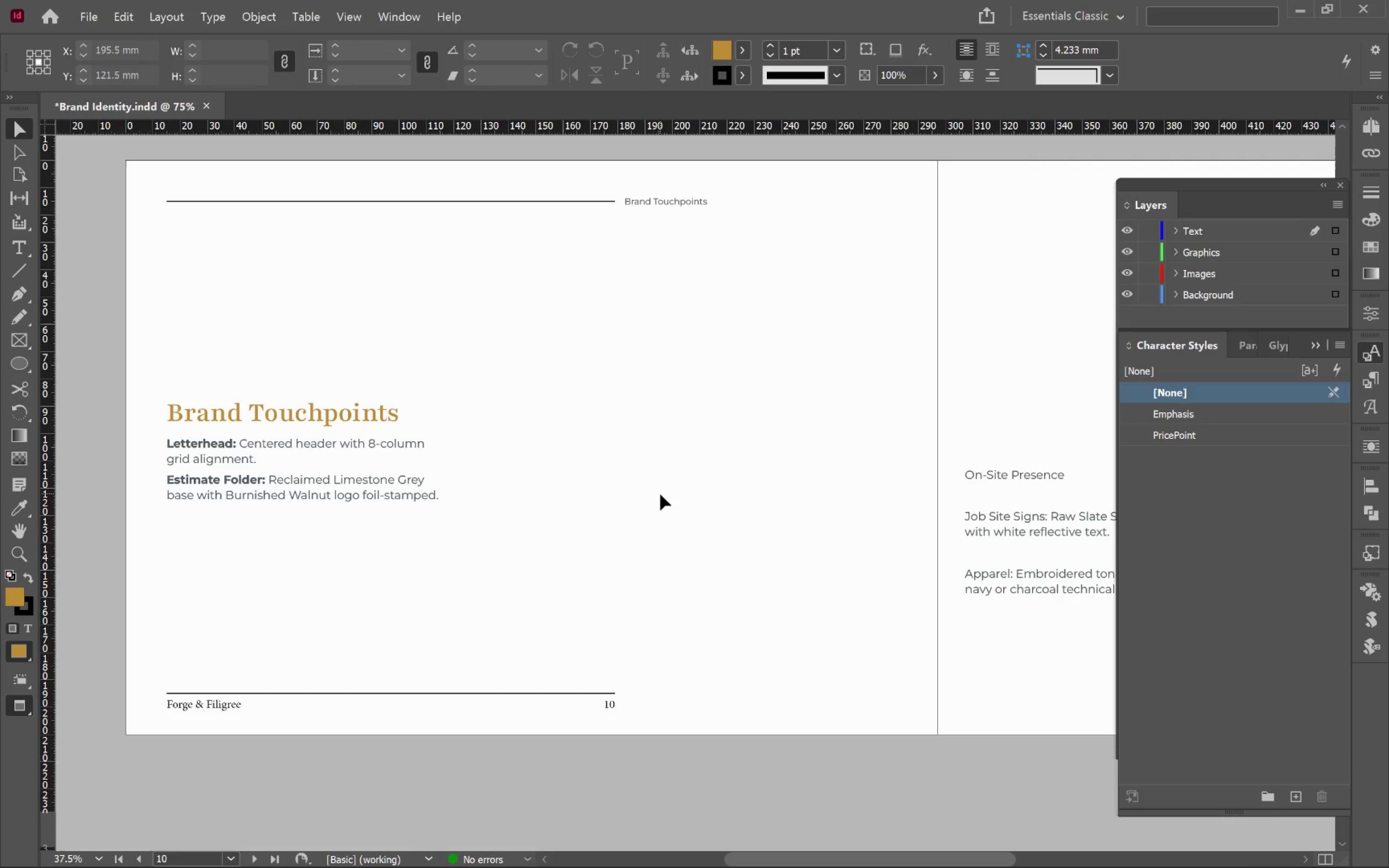 
key(Alt+Tab)
 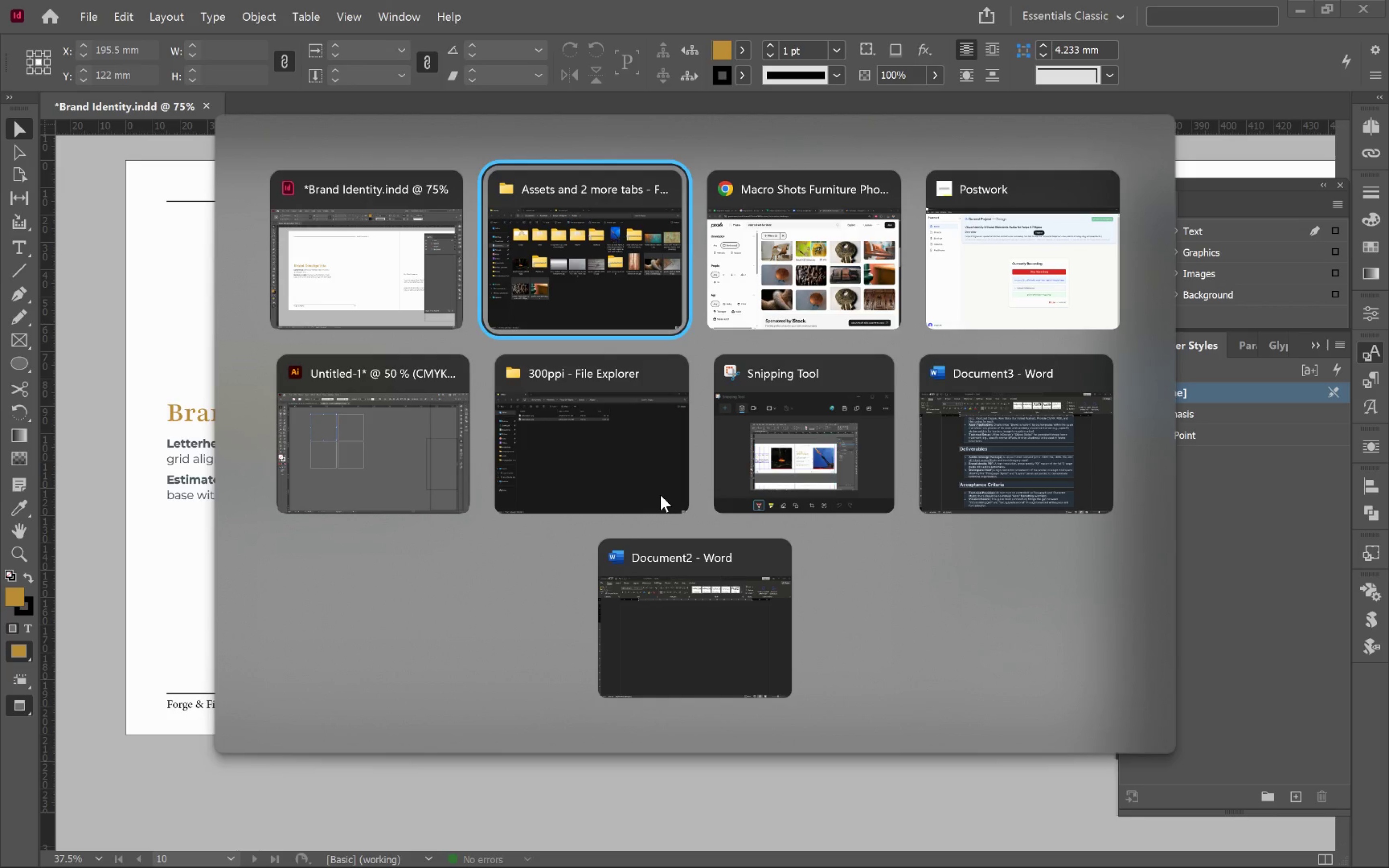 
key(Alt+Tab)
 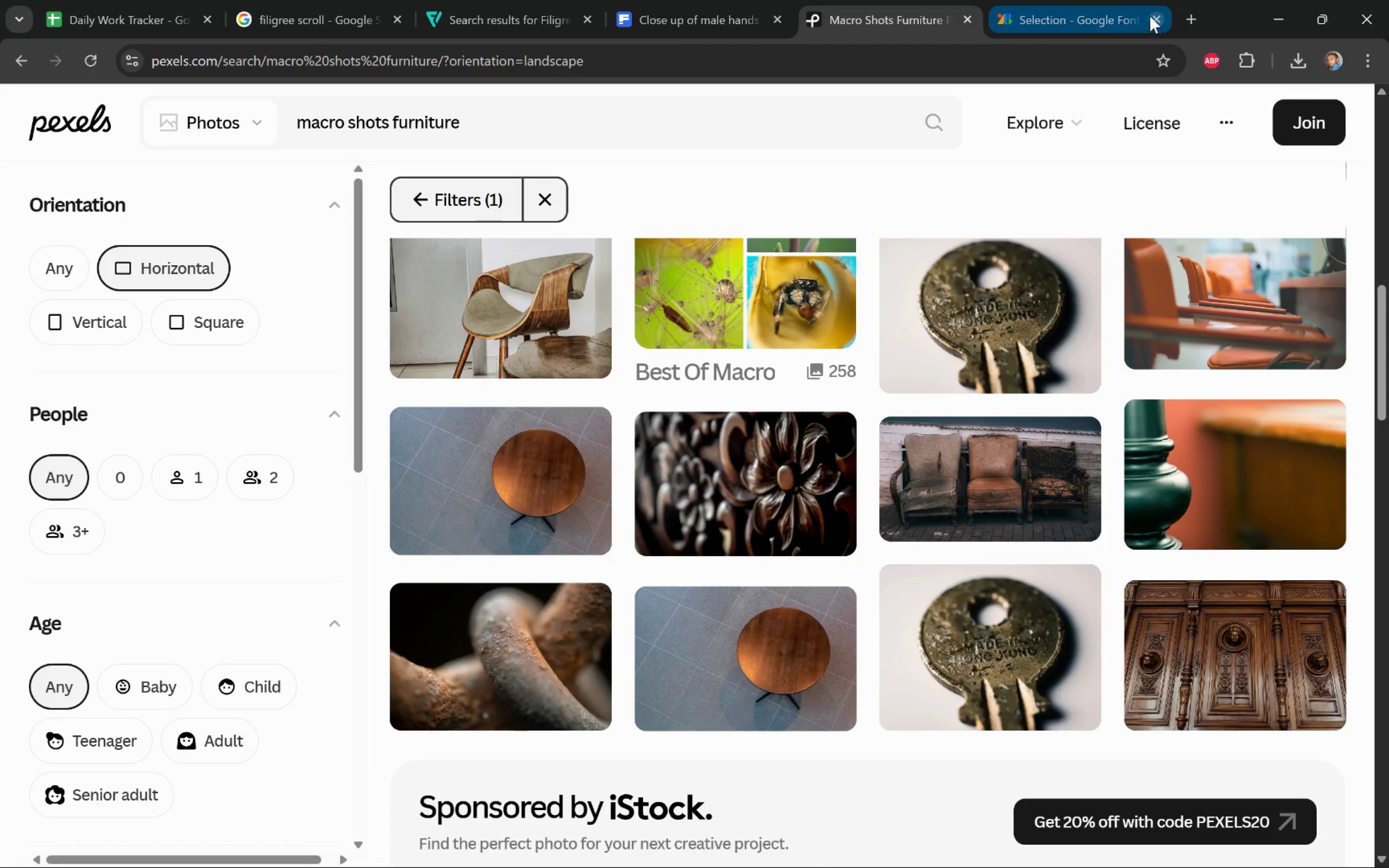 
left_click([1188, 15])
 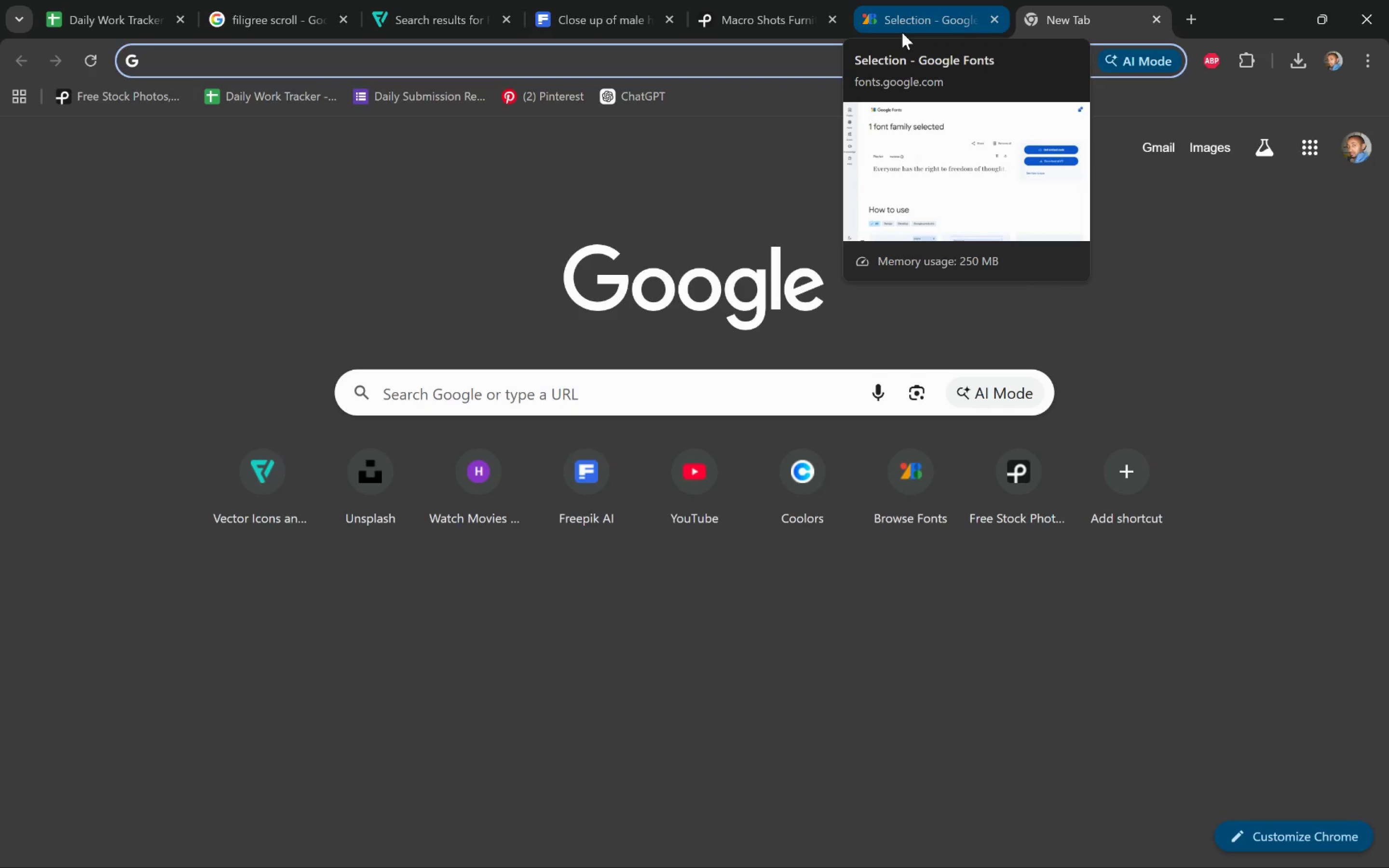 
type(free mockup)
 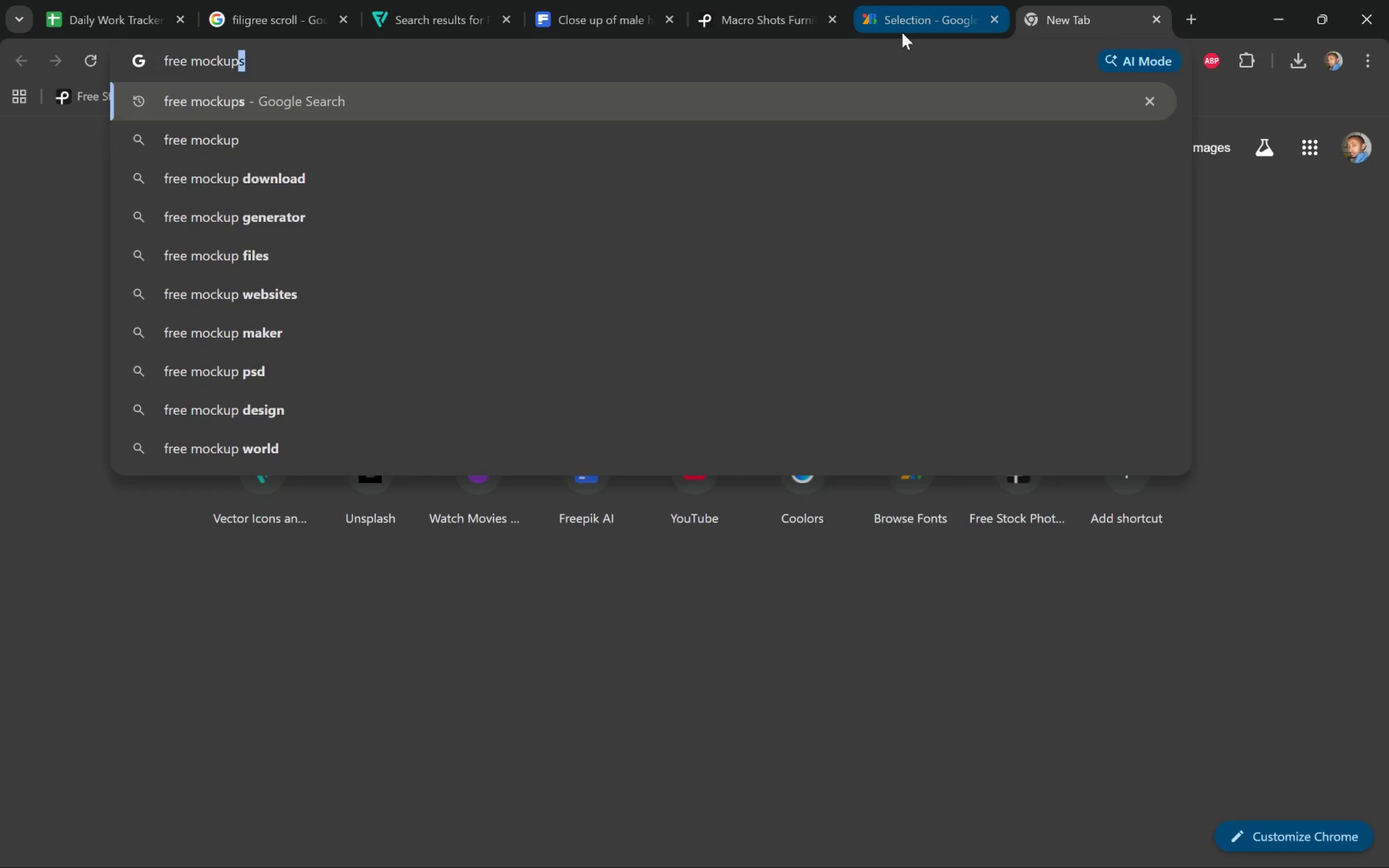 
key(Enter)
 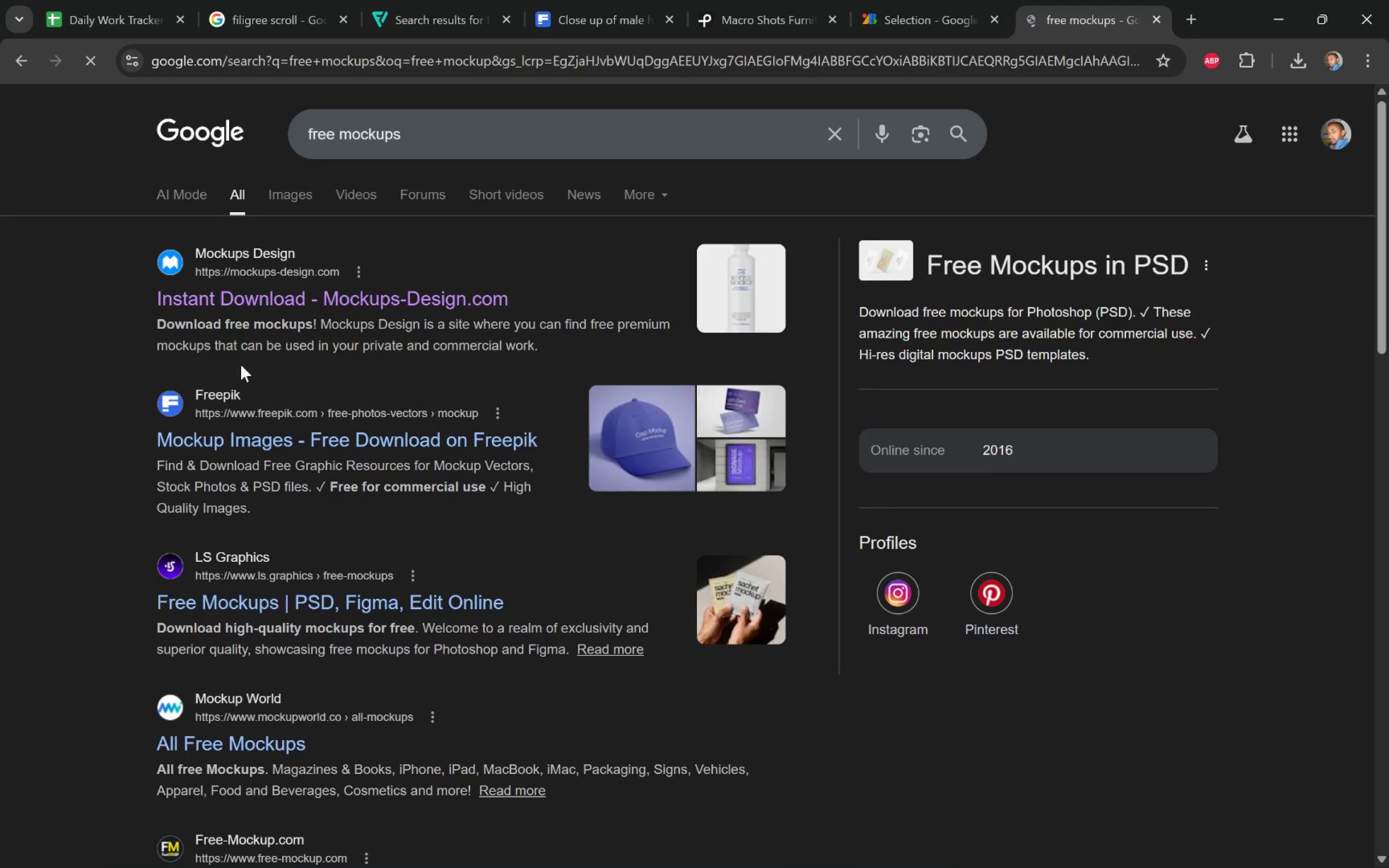 
left_click([414, 297])
 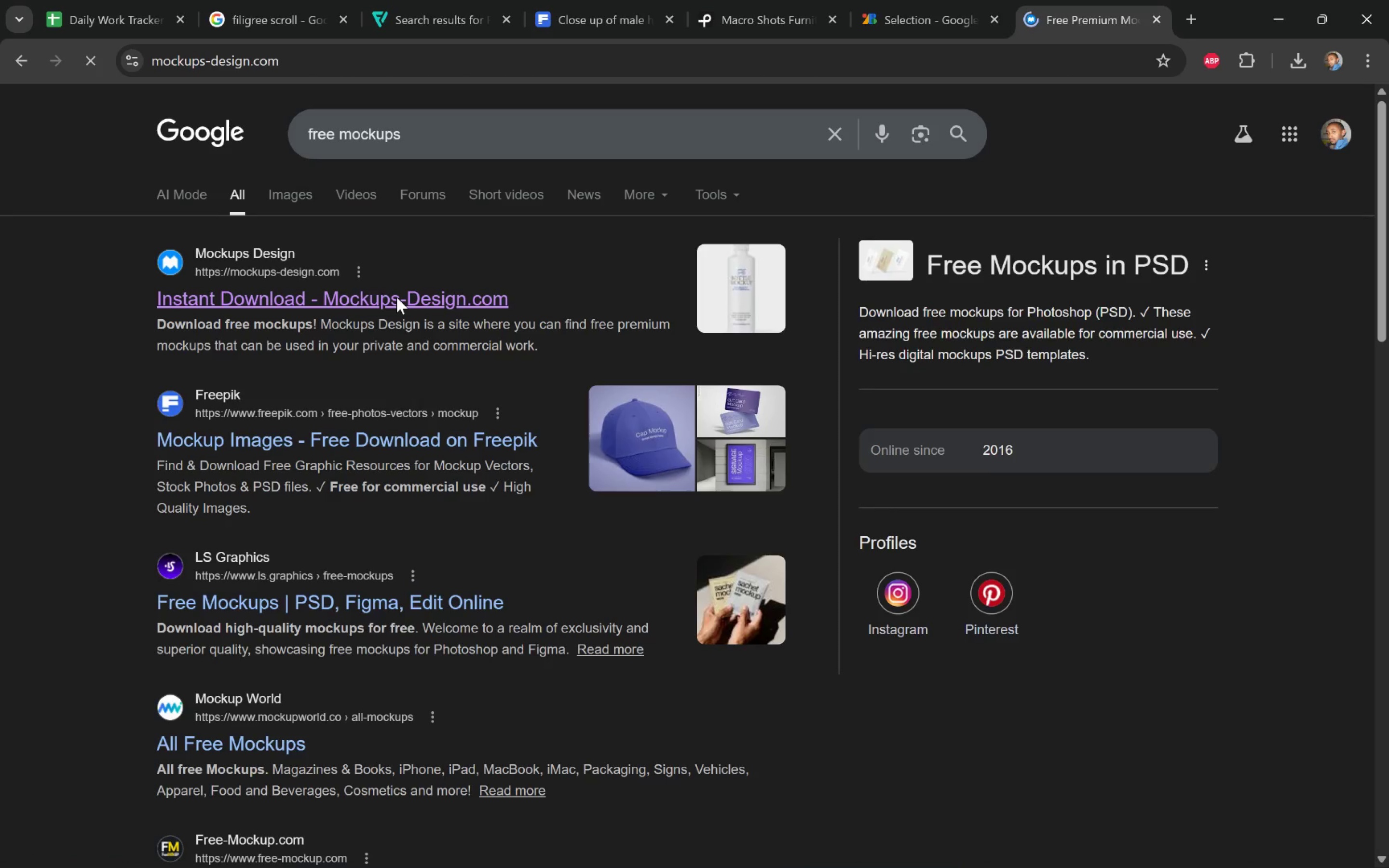 
wait(8.19)
 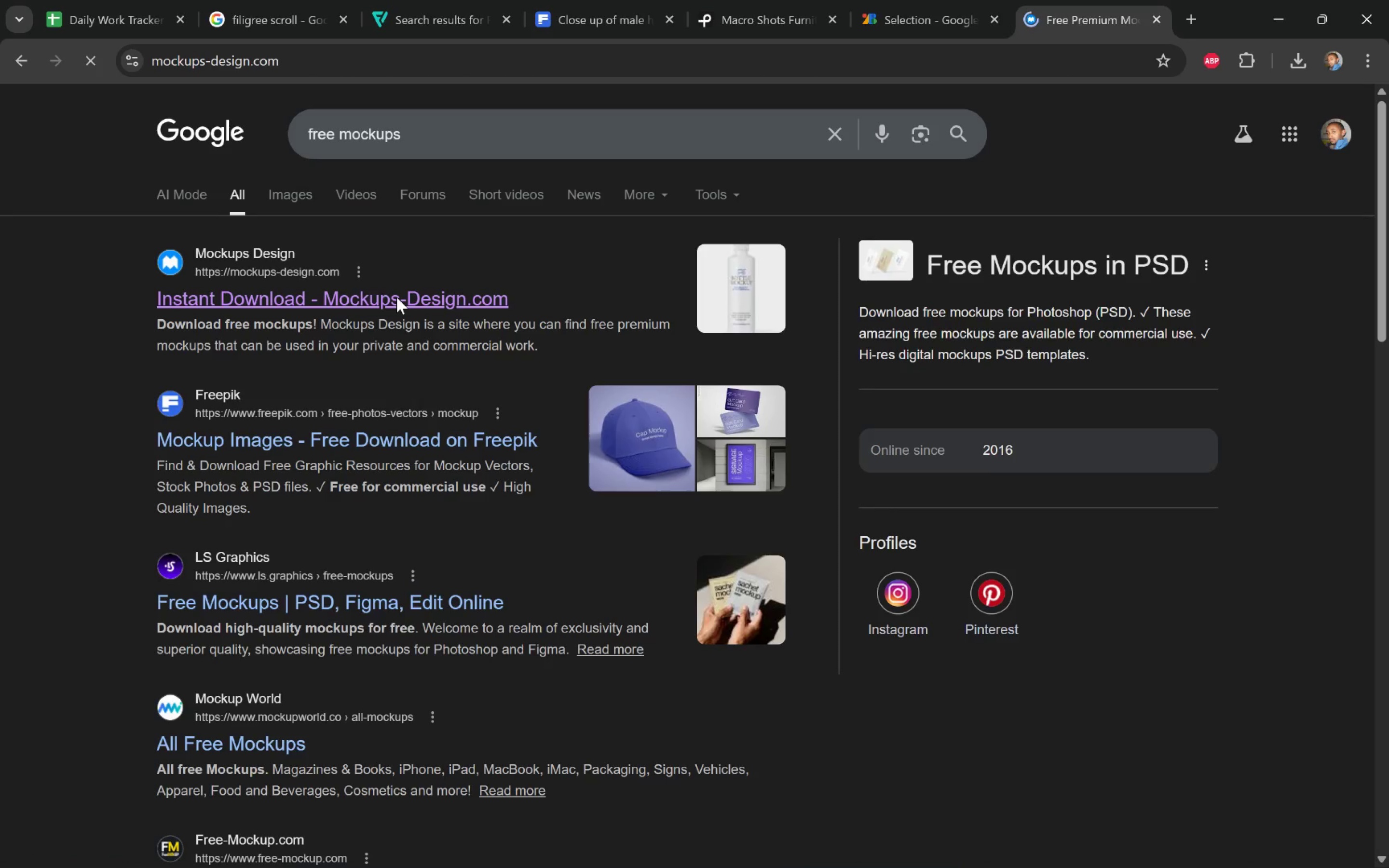 
scroll: coordinate [691, 500], scroll_direction: down, amount: 3.0
 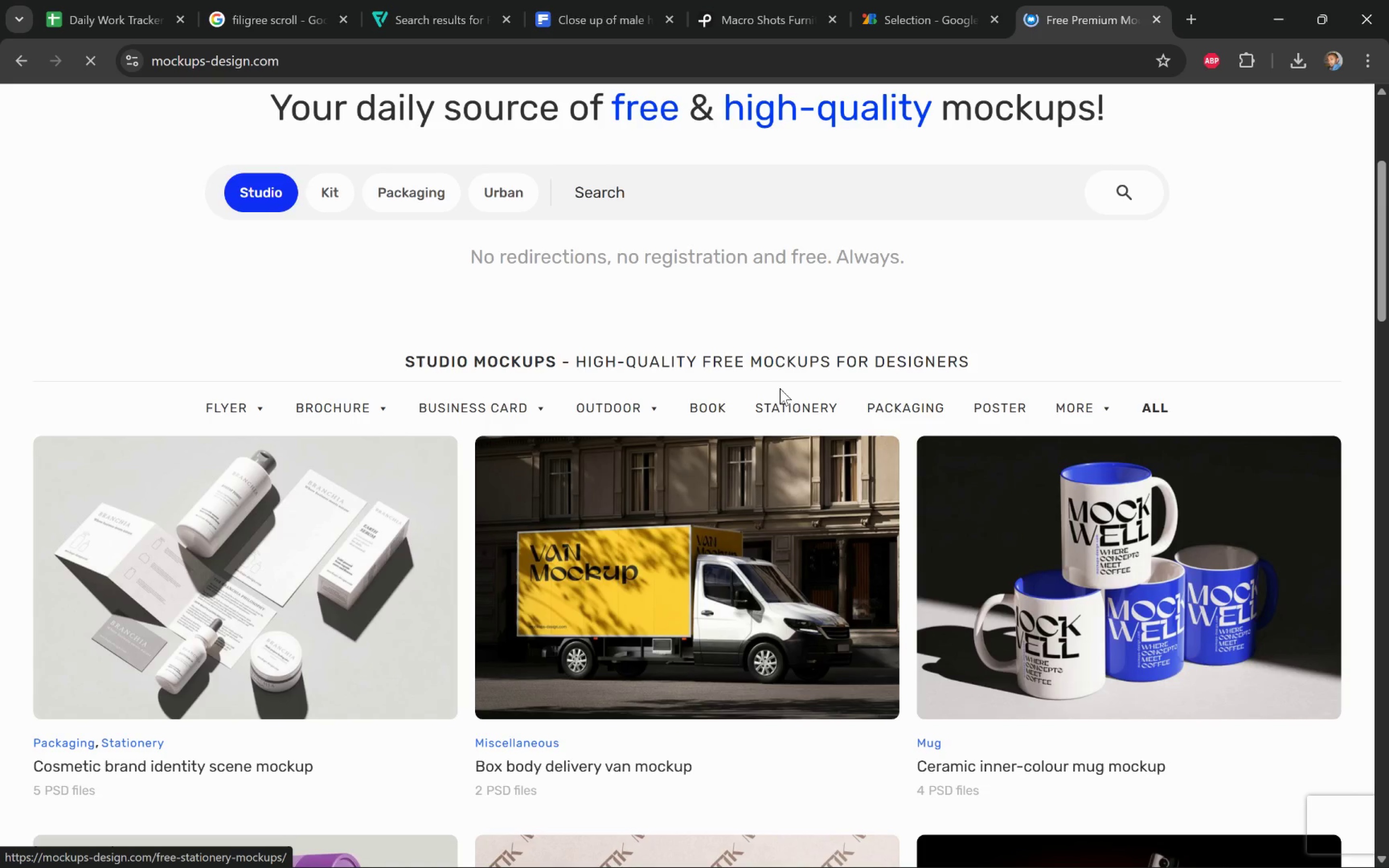 
left_click([809, 409])
 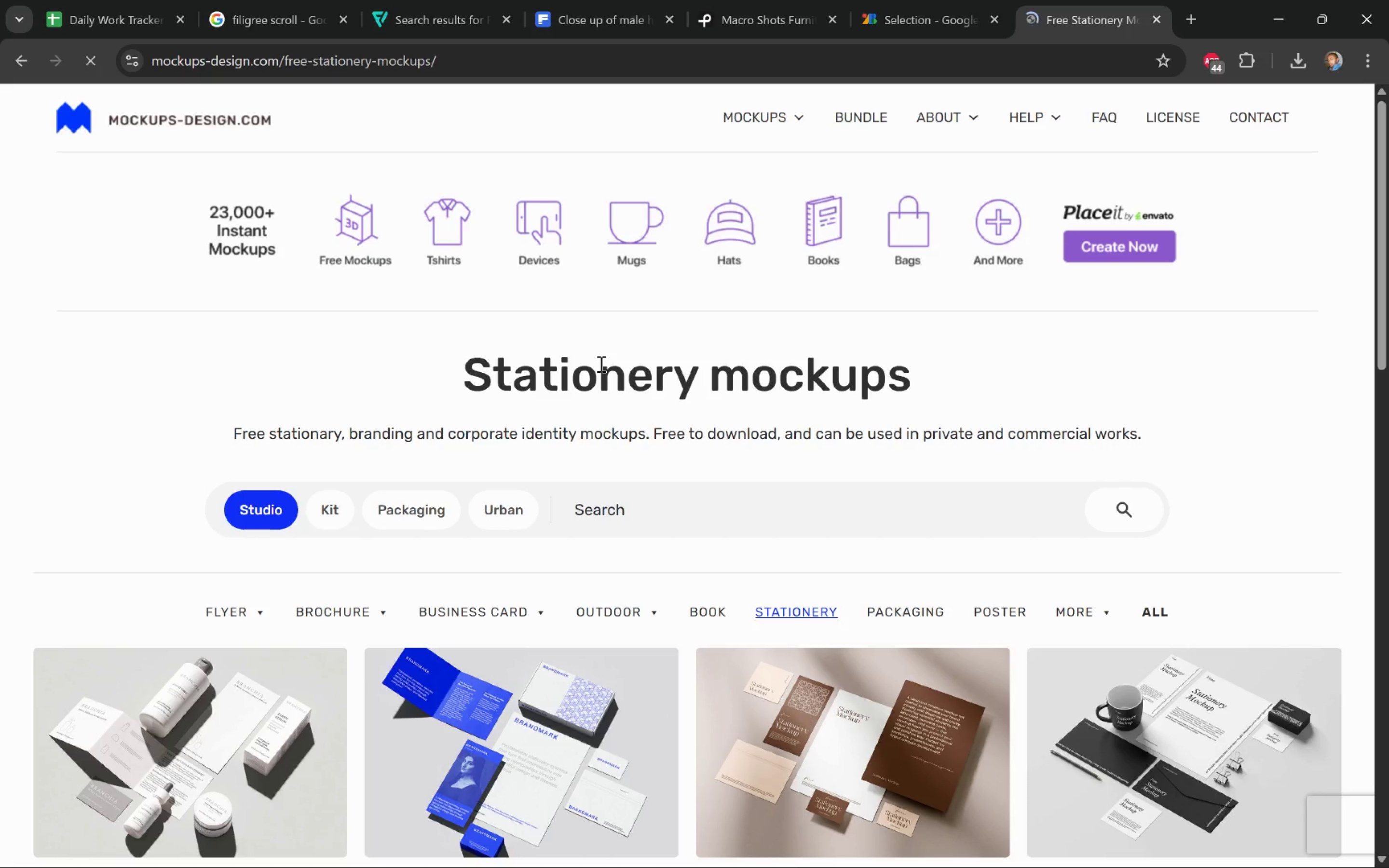 
scroll: coordinate [934, 593], scroll_direction: down, amount: 3.0
 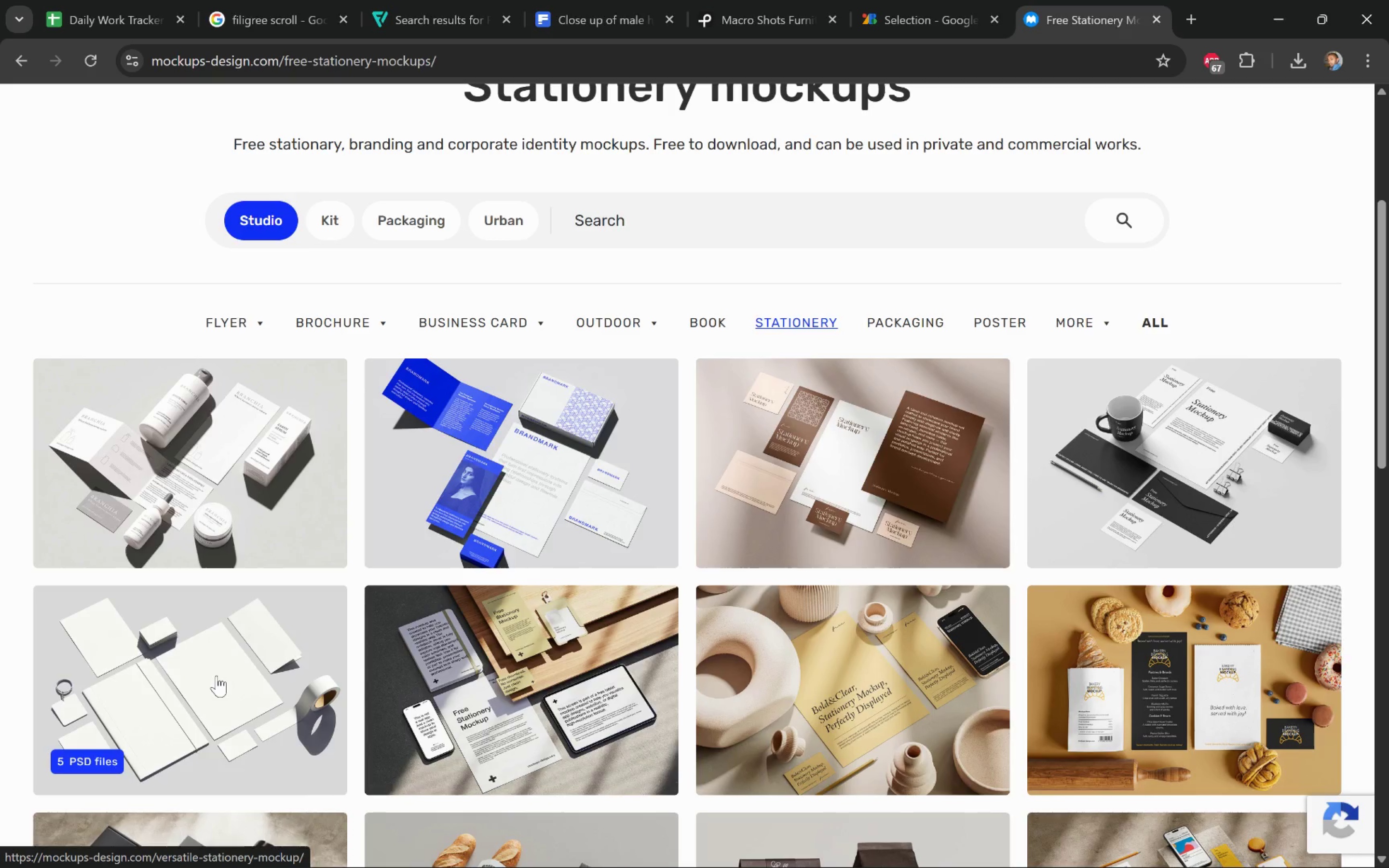 
wait(6.46)
 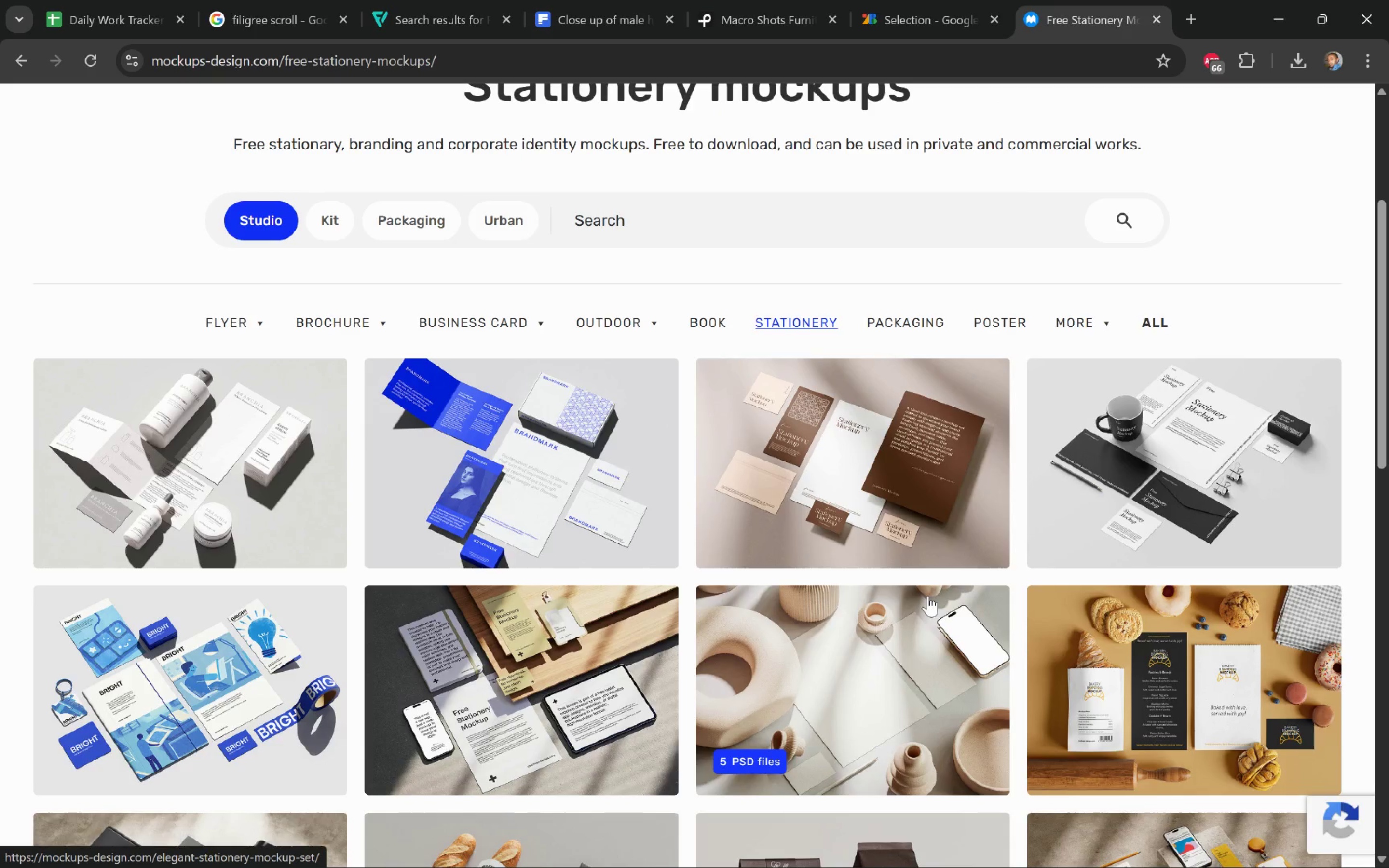 
scroll: coordinate [914, 650], scroll_direction: down, amount: 6.0
 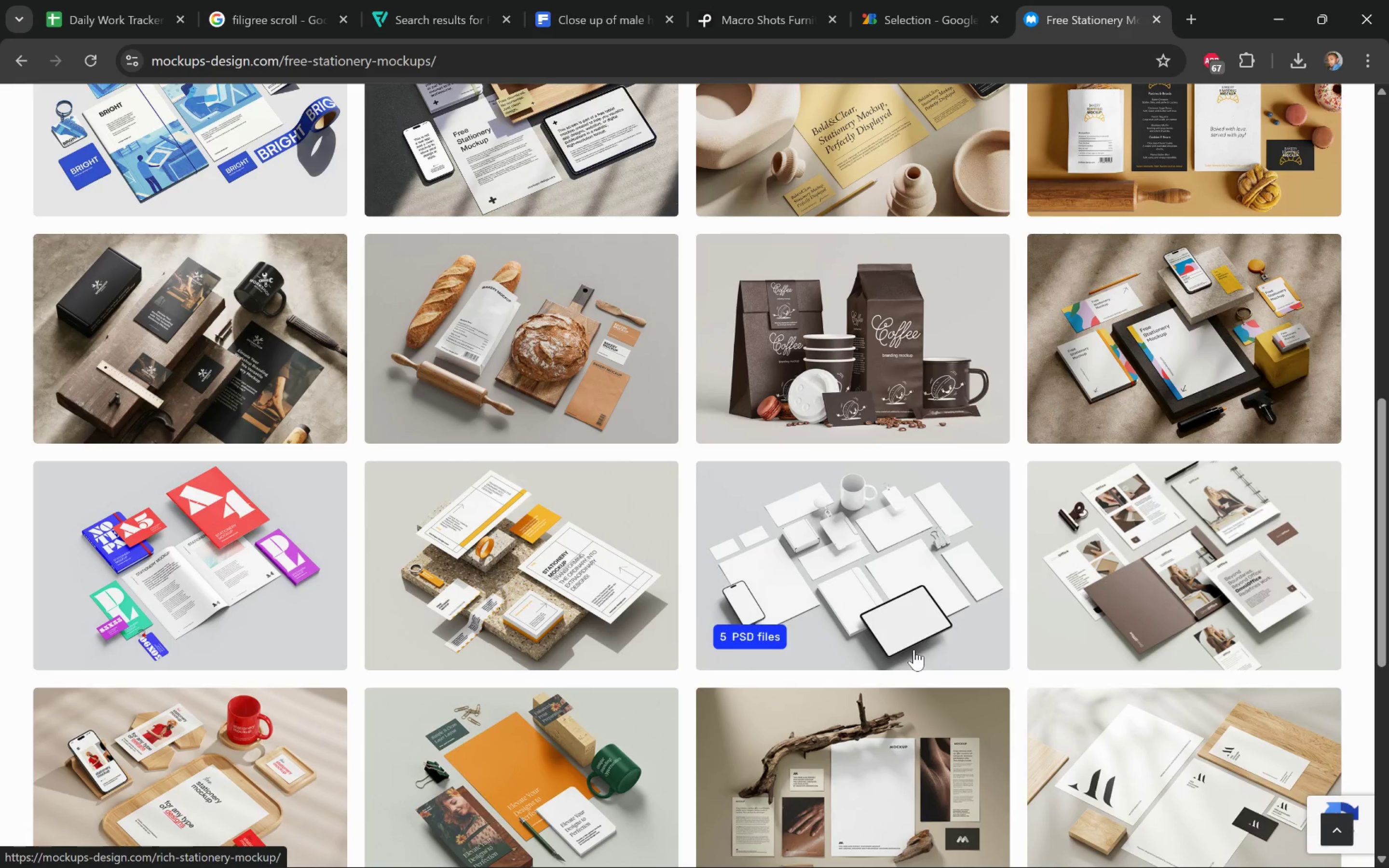 
scroll: coordinate [914, 650], scroll_direction: up, amount: 4.0
 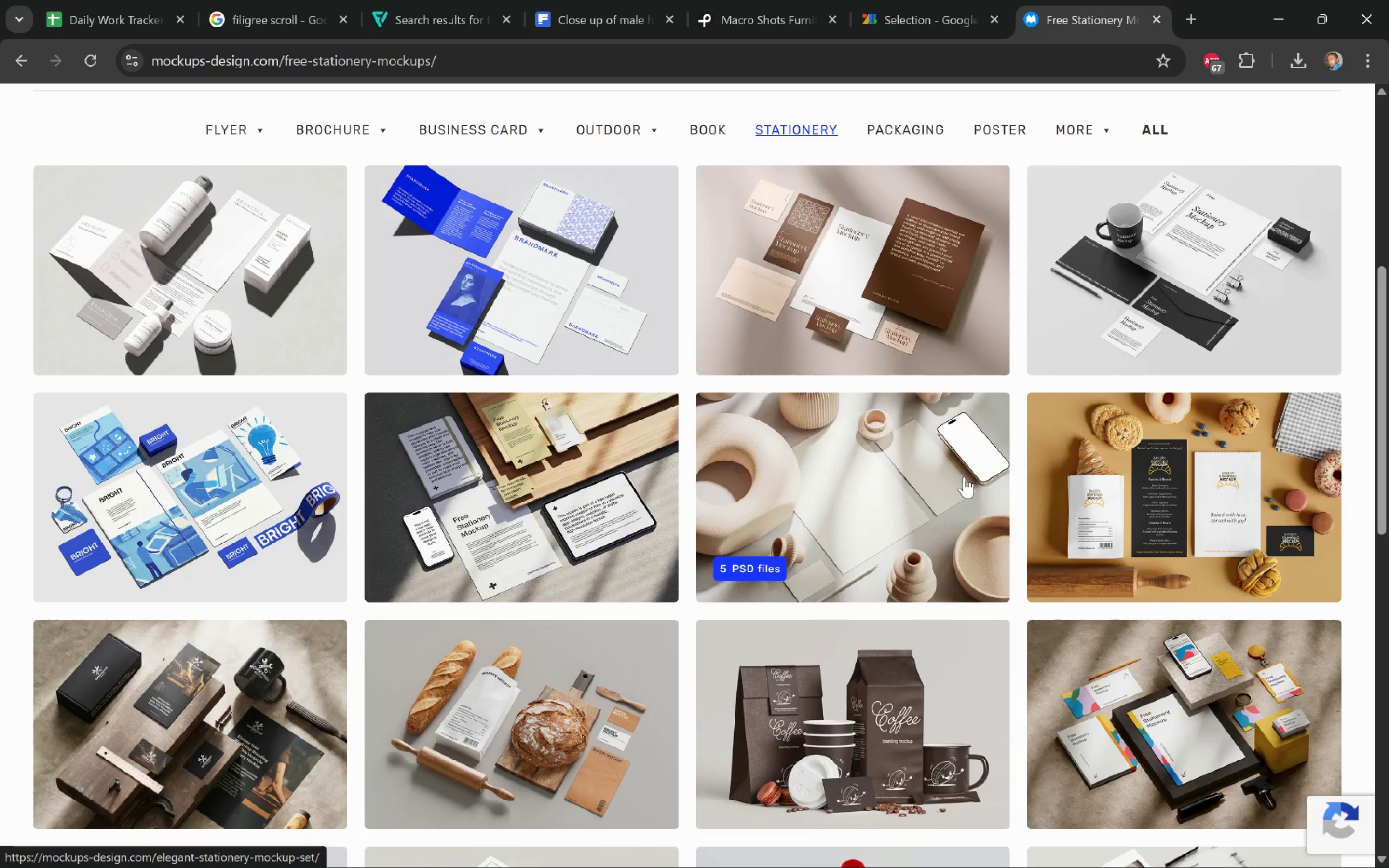 
left_click([824, 527])
 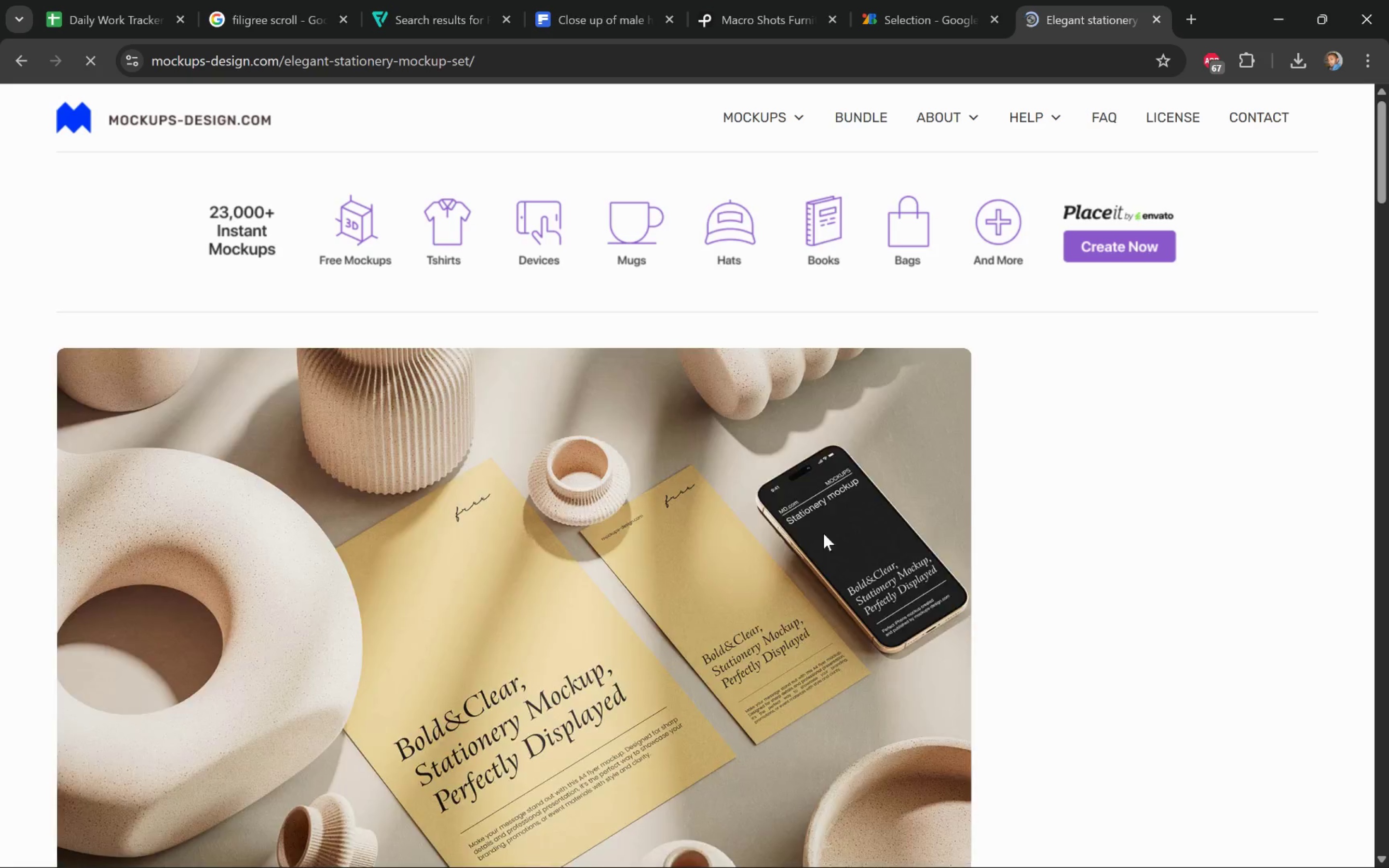 
scroll: coordinate [612, 524], scroll_direction: down, amount: 42.0
 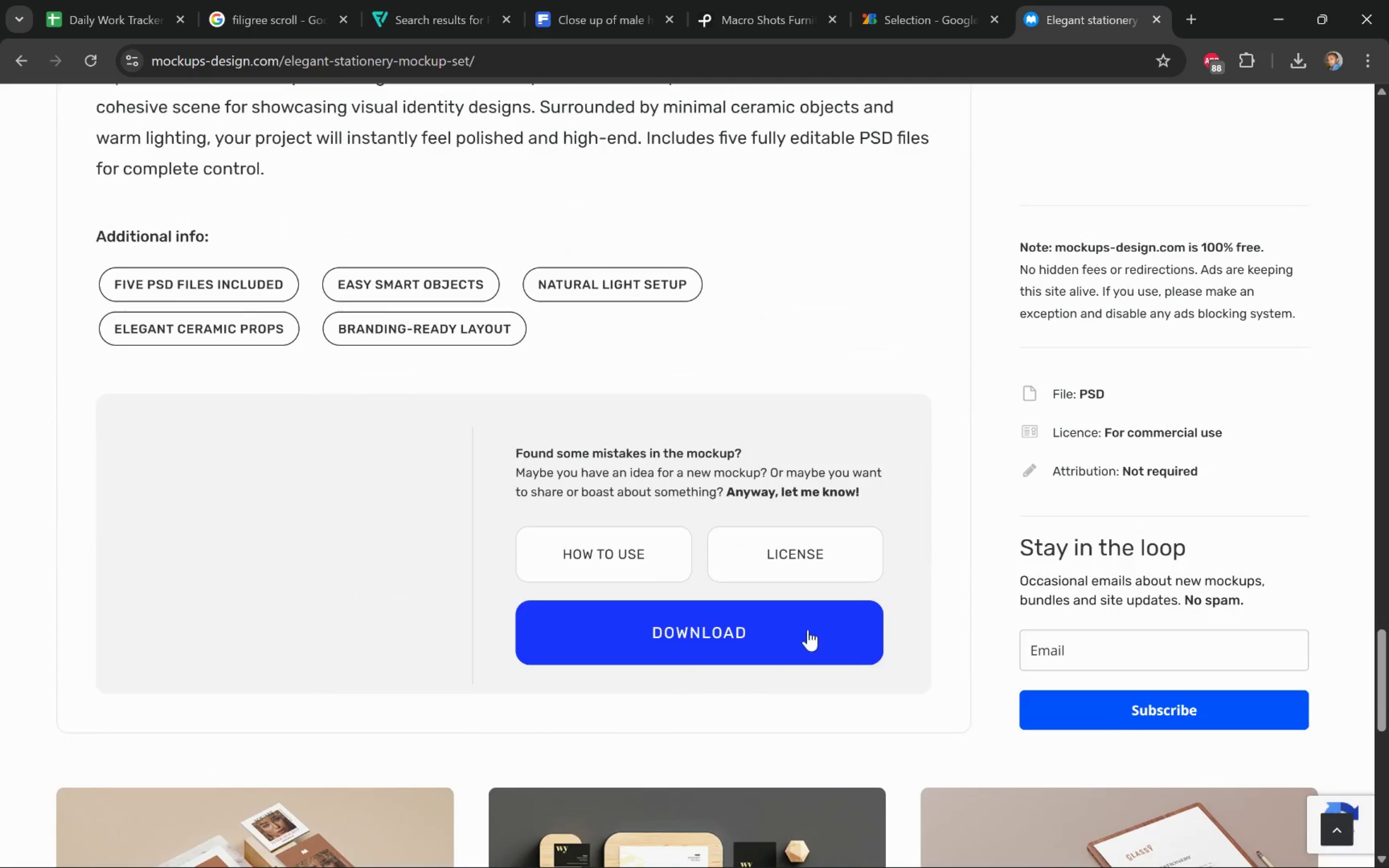 
left_click([808, 630])
 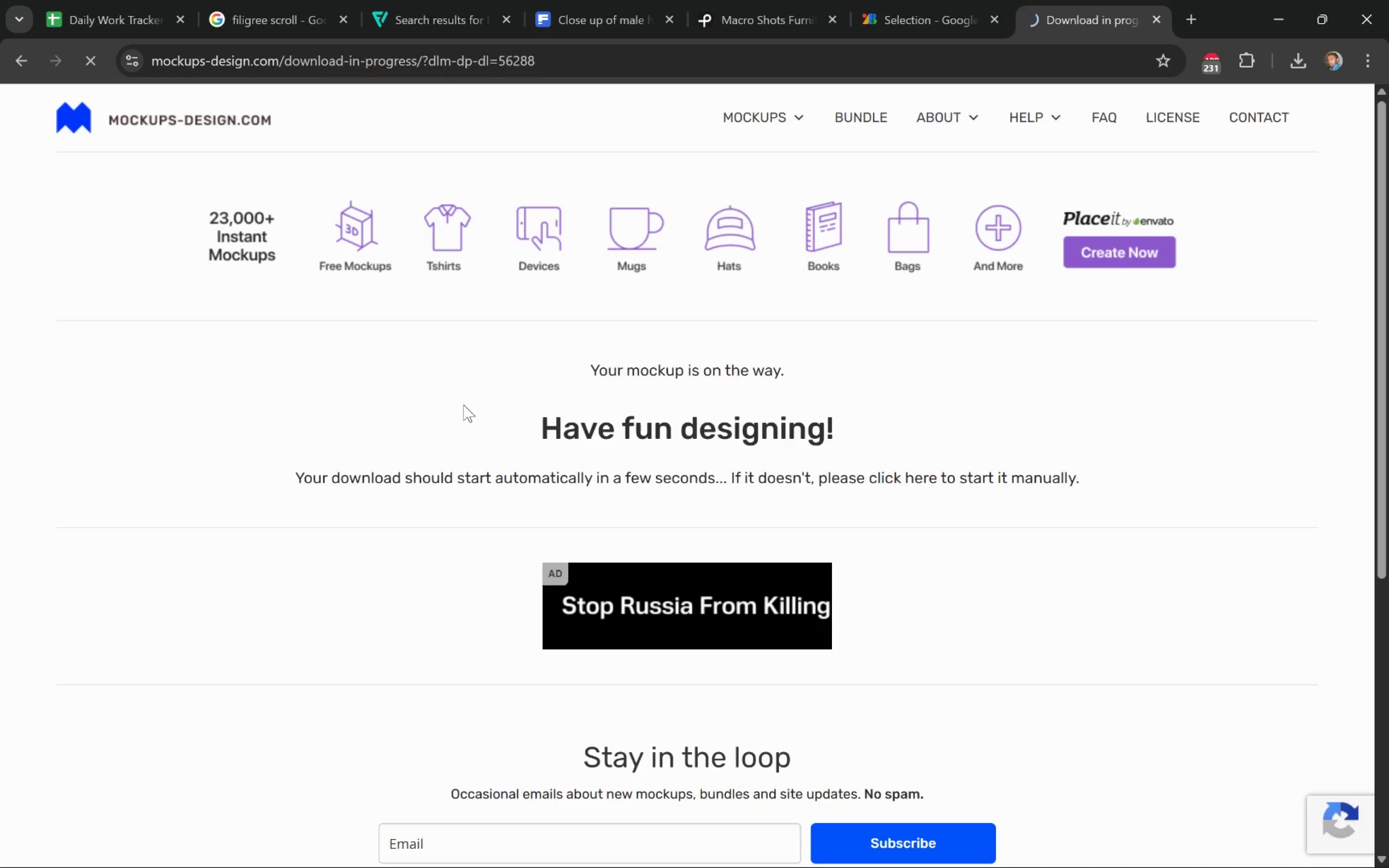 
wait(14.77)
 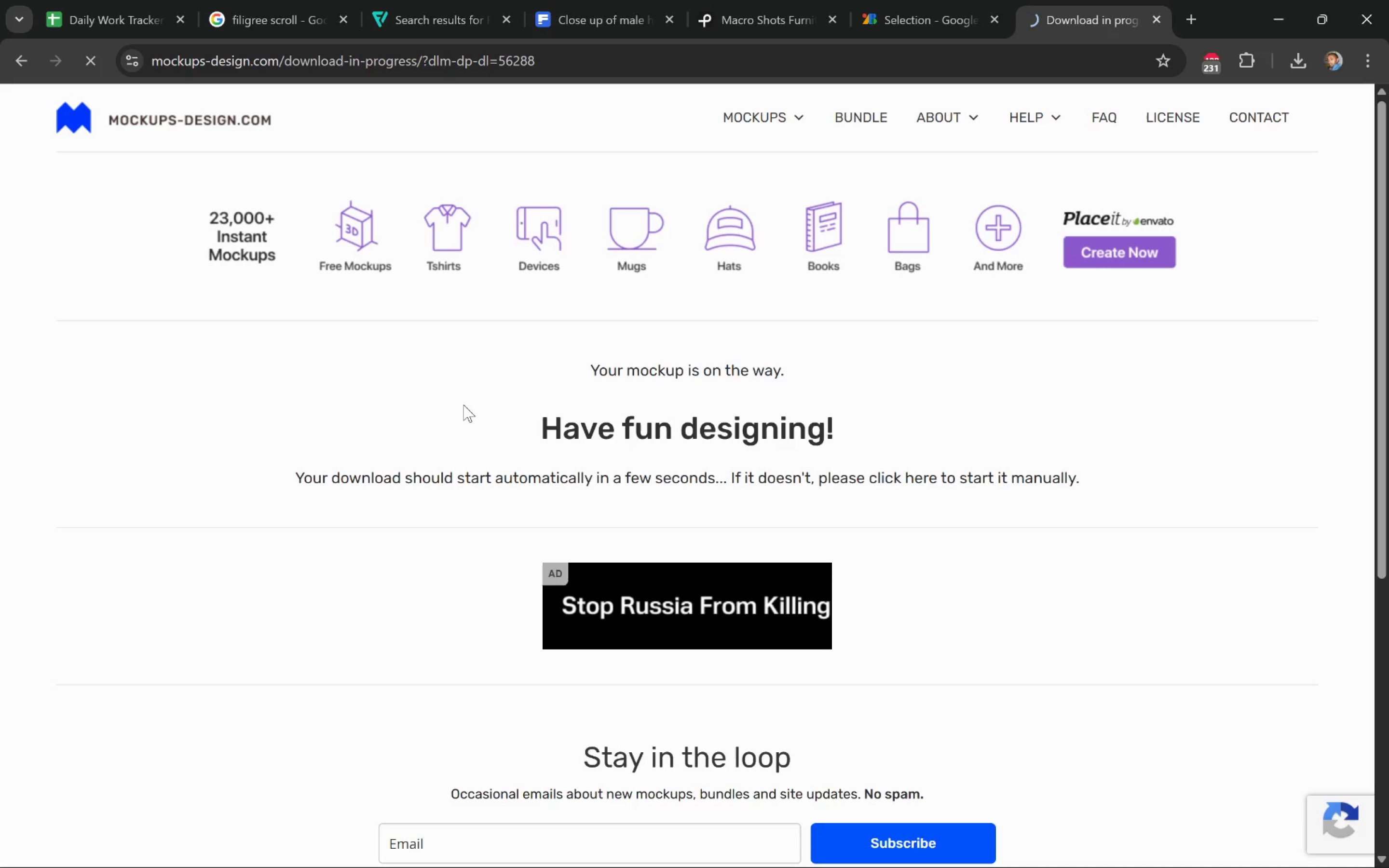 
left_click([900, 9])
 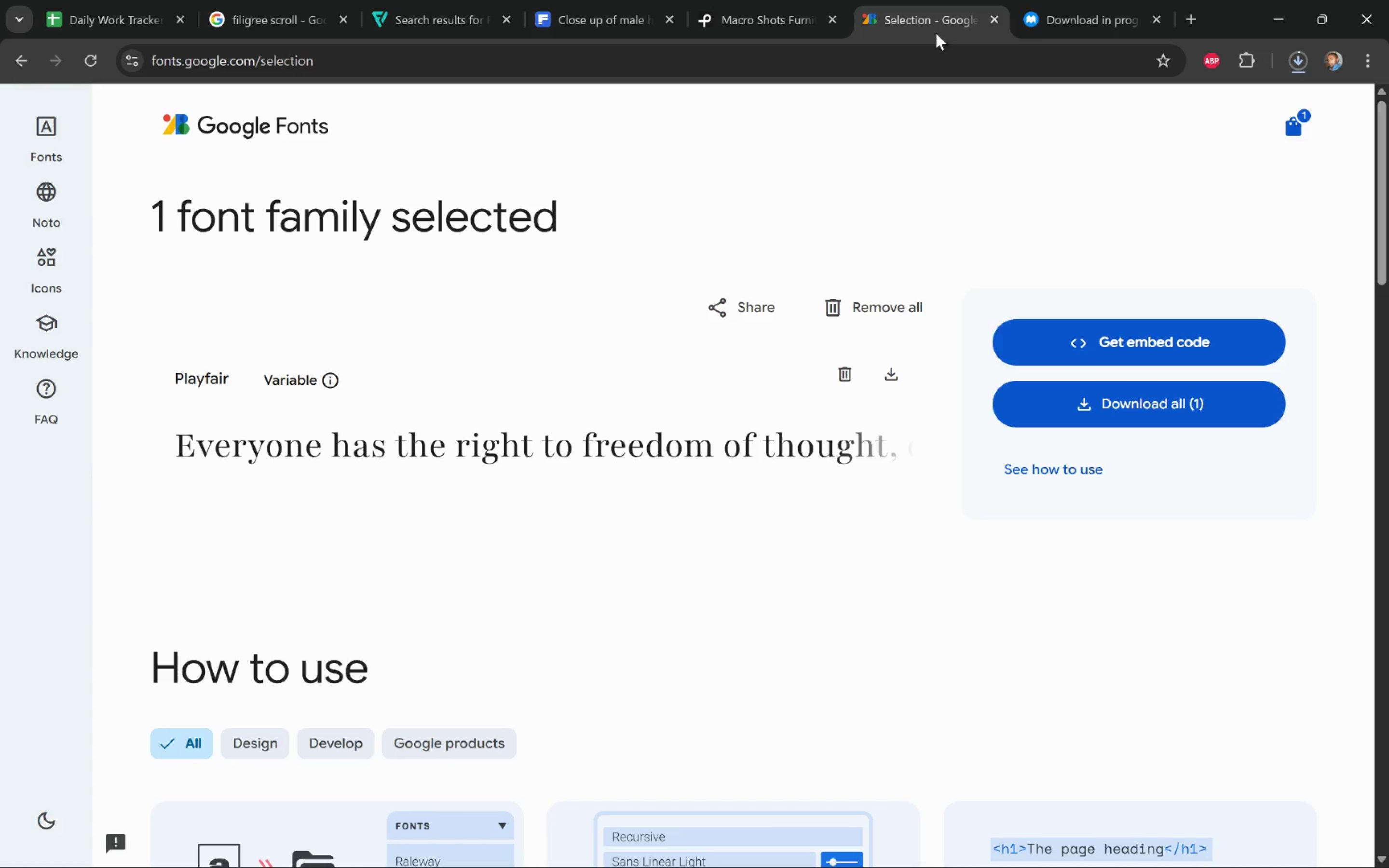 
key(Alt+Tab)
 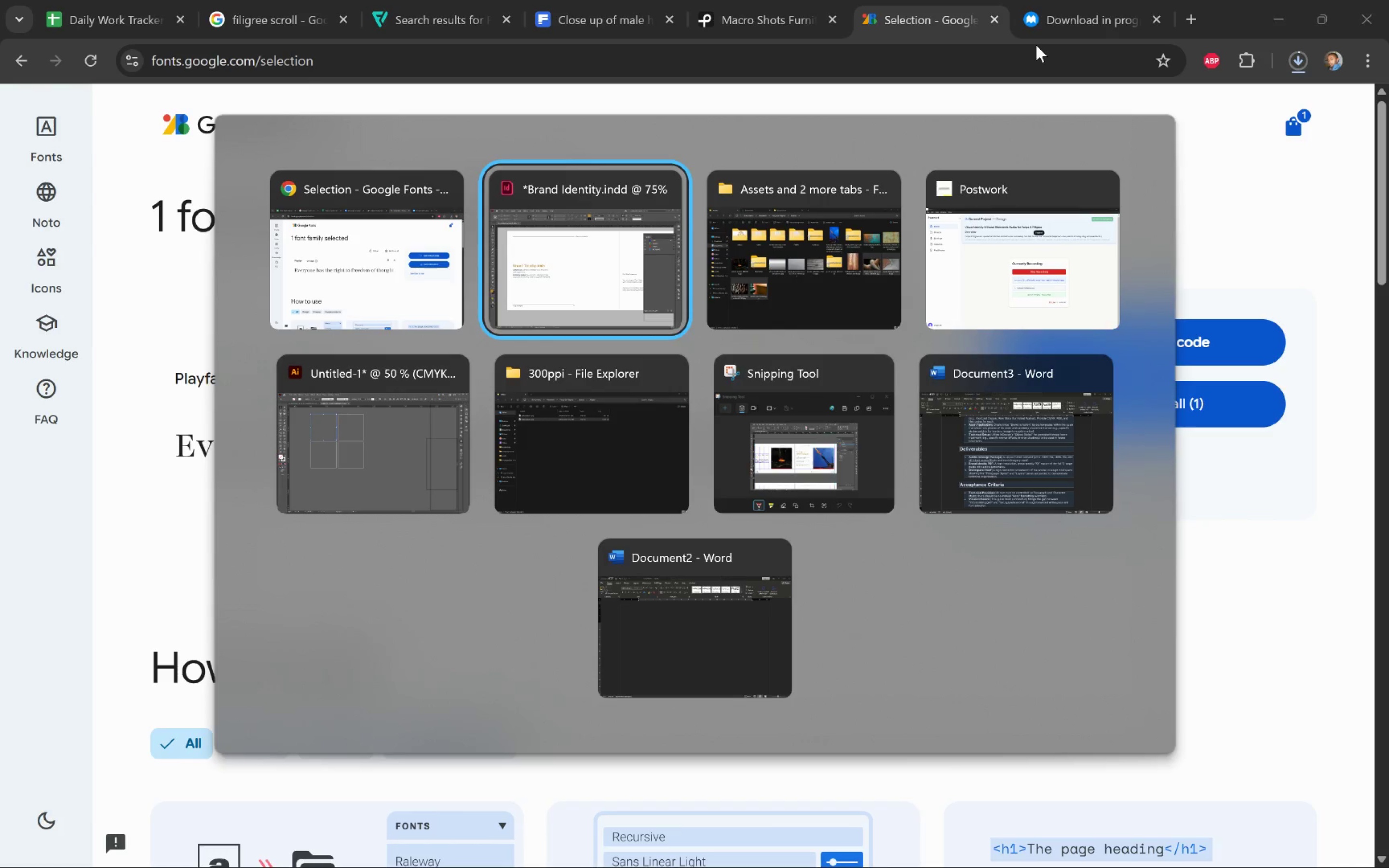 
key(Alt+Tab)
 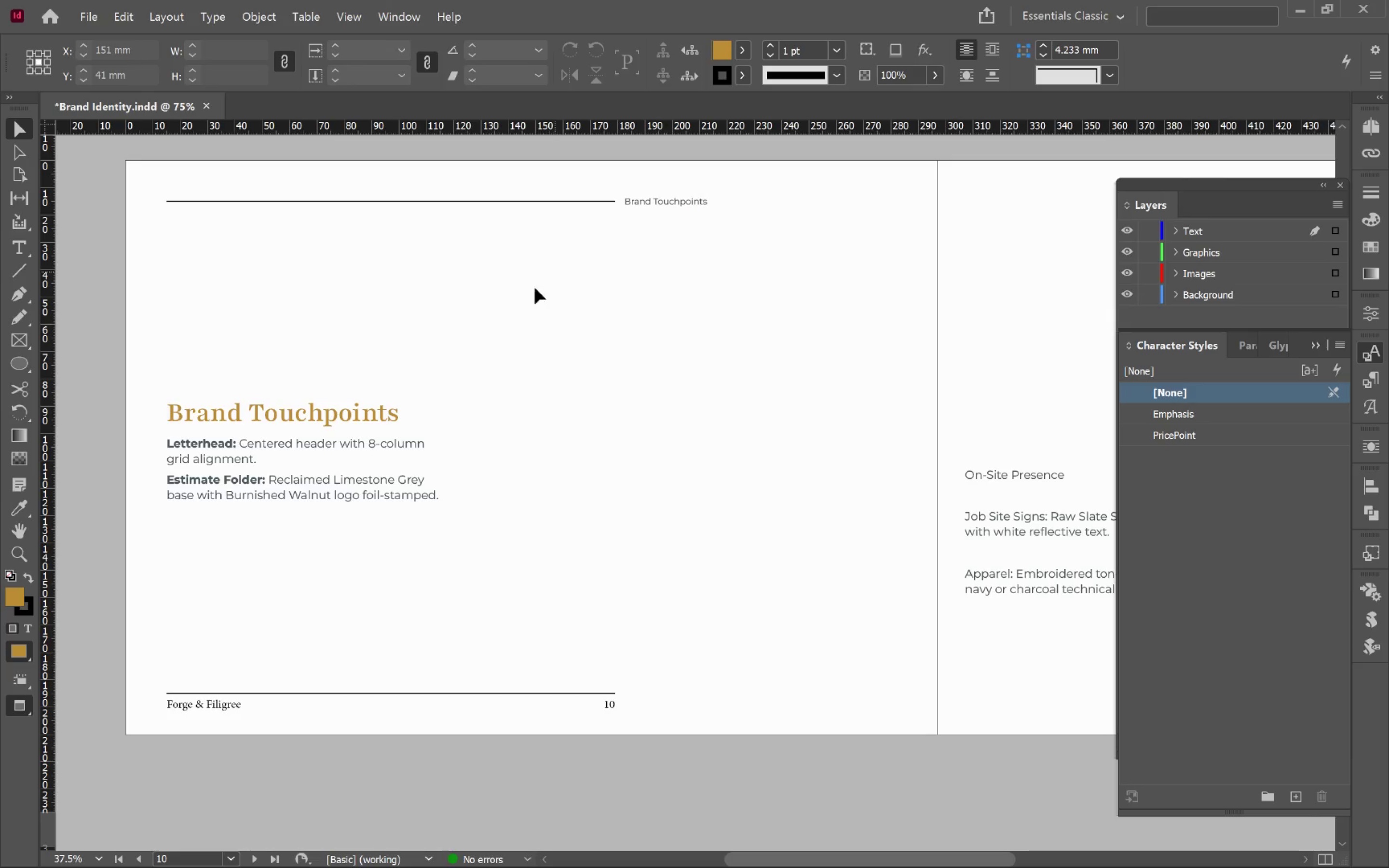 
left_click([614, 508])
 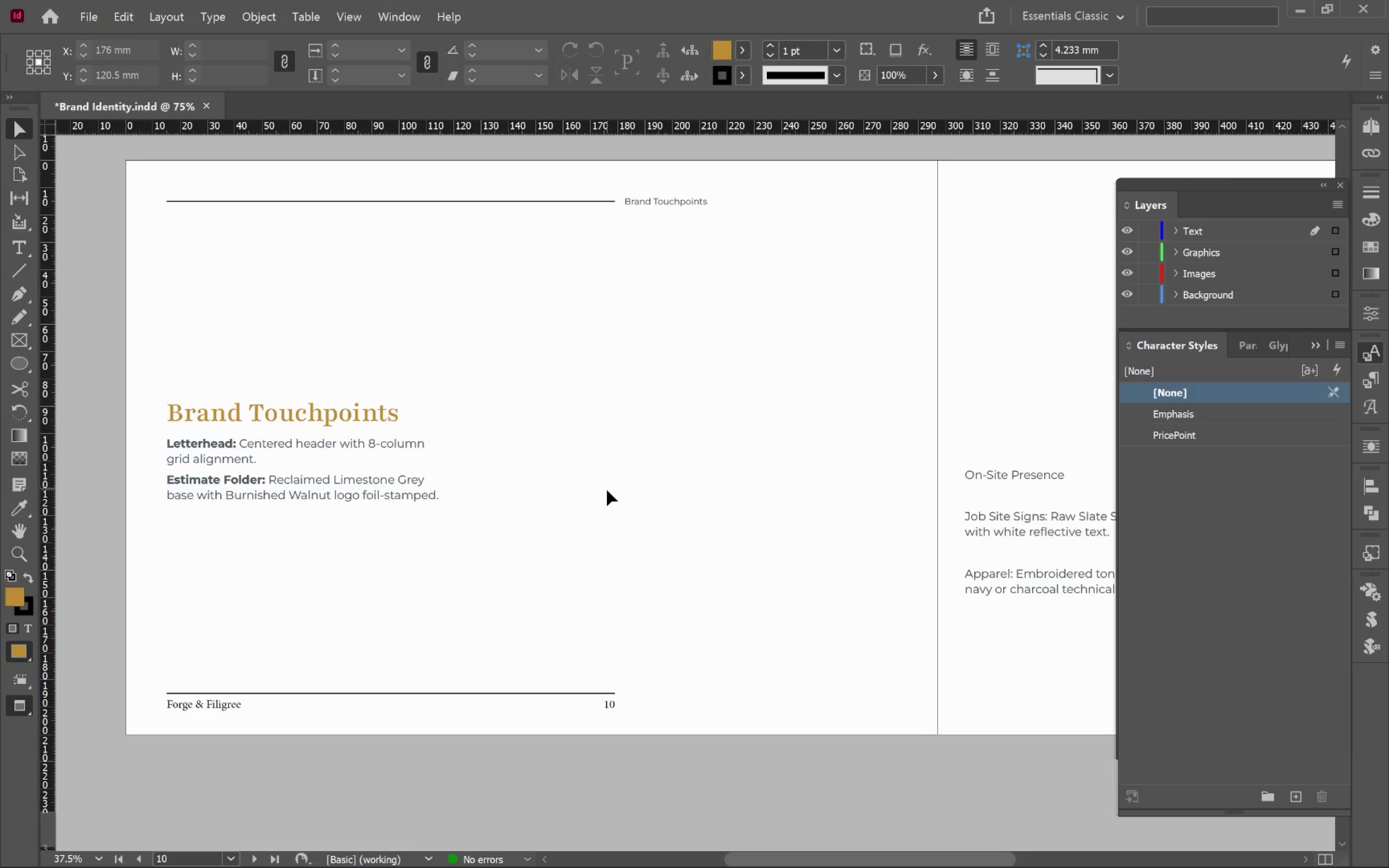 
hold_key(key=ControlLeft, duration=0.7)
 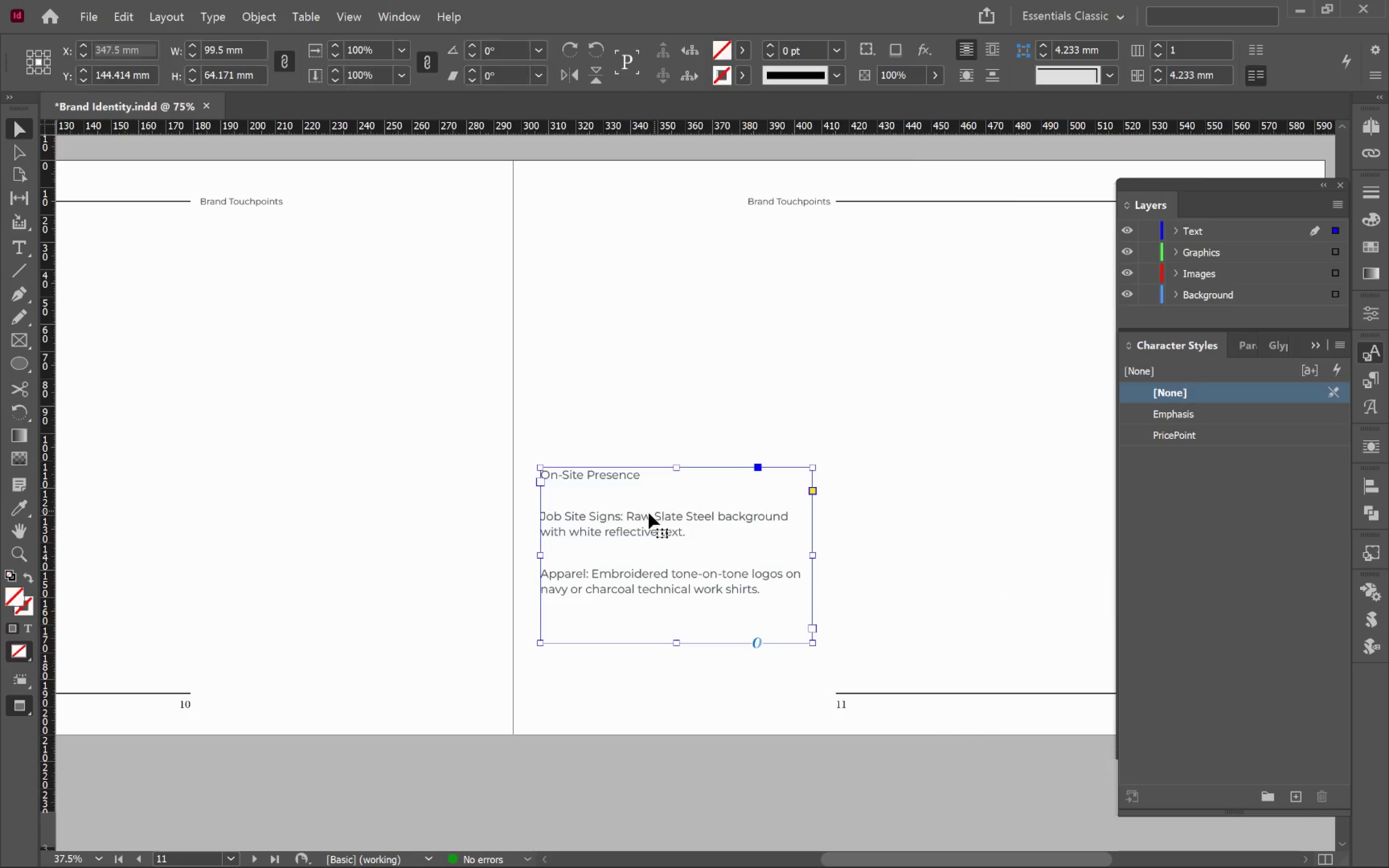 
left_click([654, 511])
 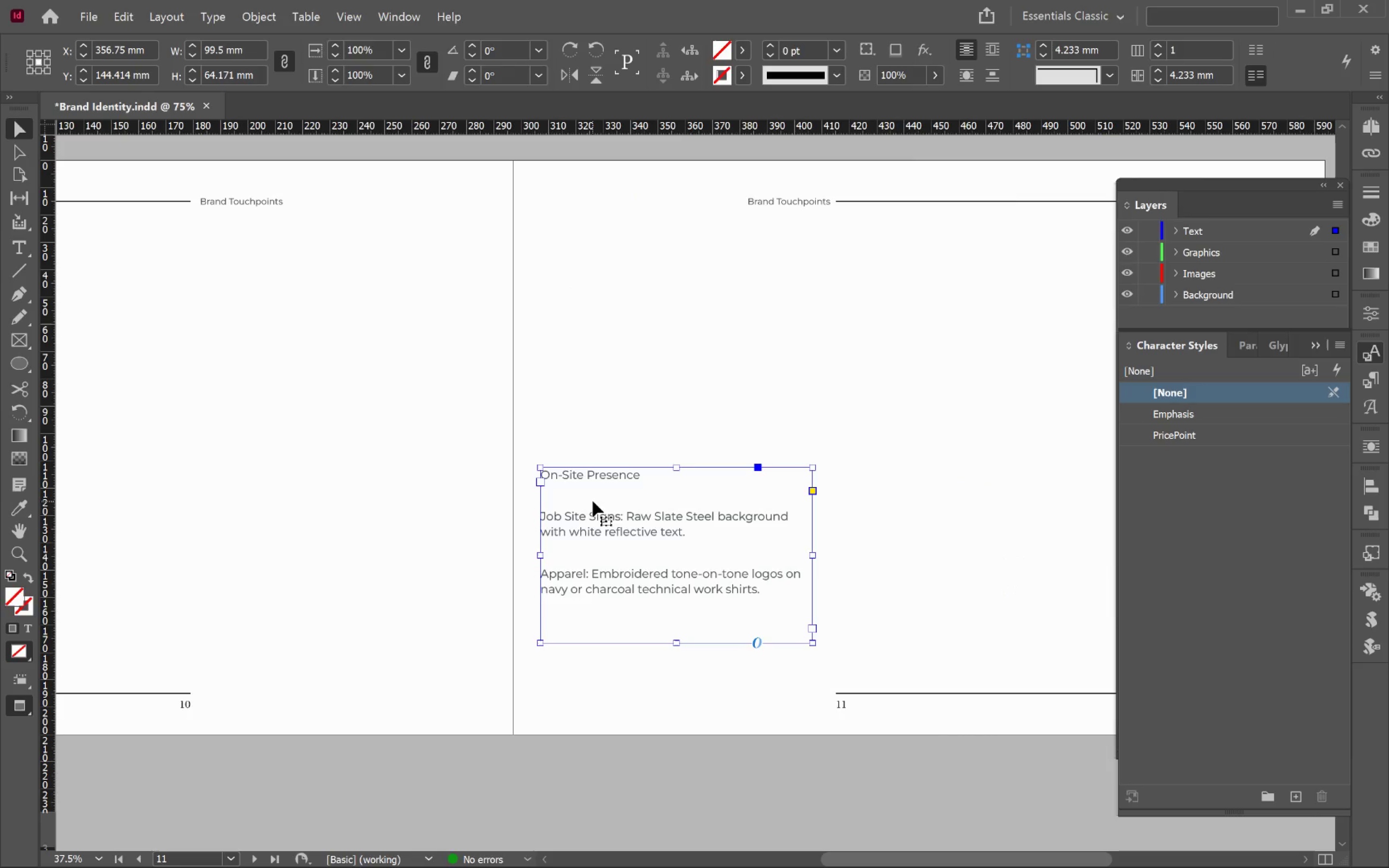 
scroll: coordinate [608, 489], scroll_direction: down, amount: 4.0
 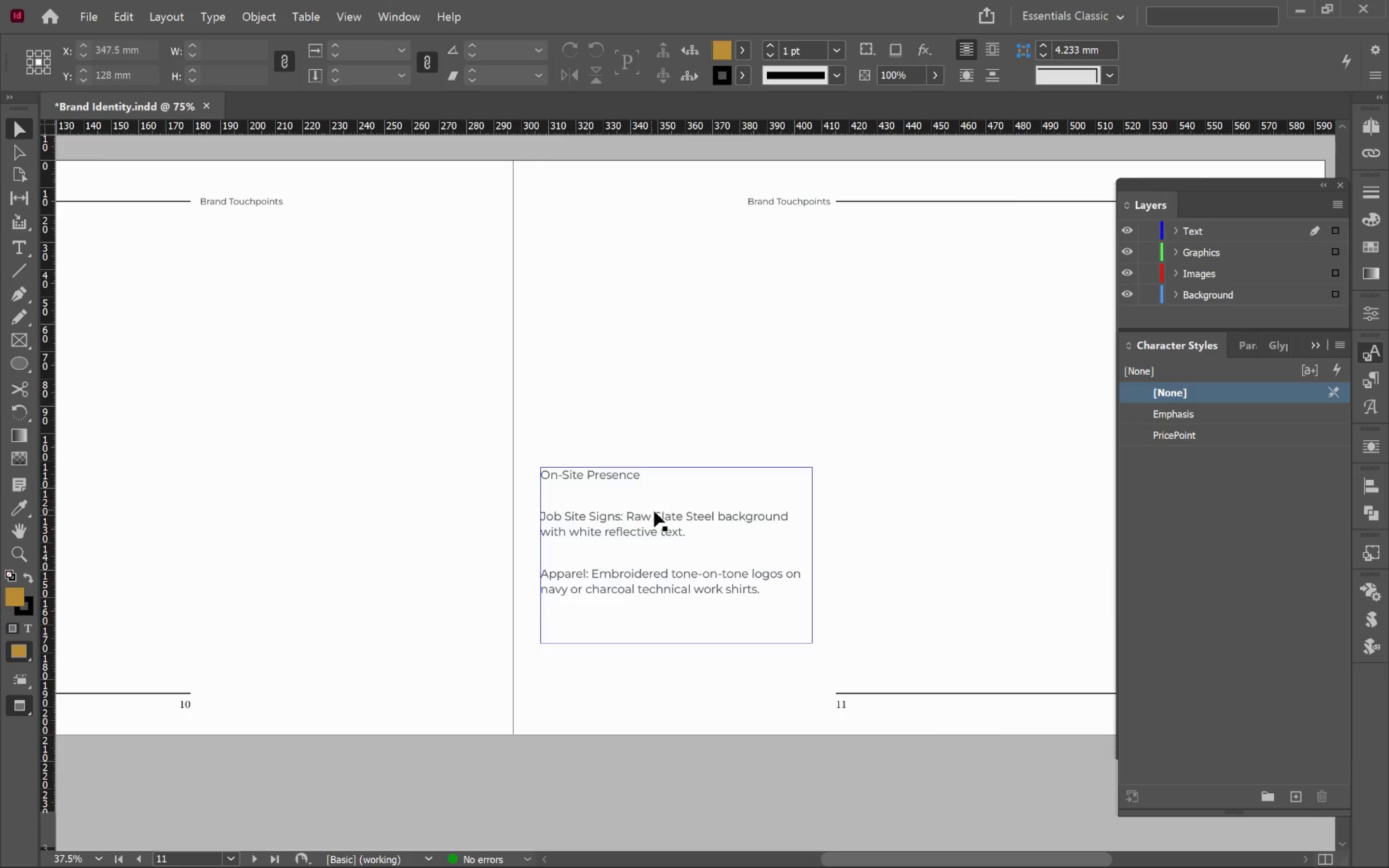 
double_click([593, 501])
 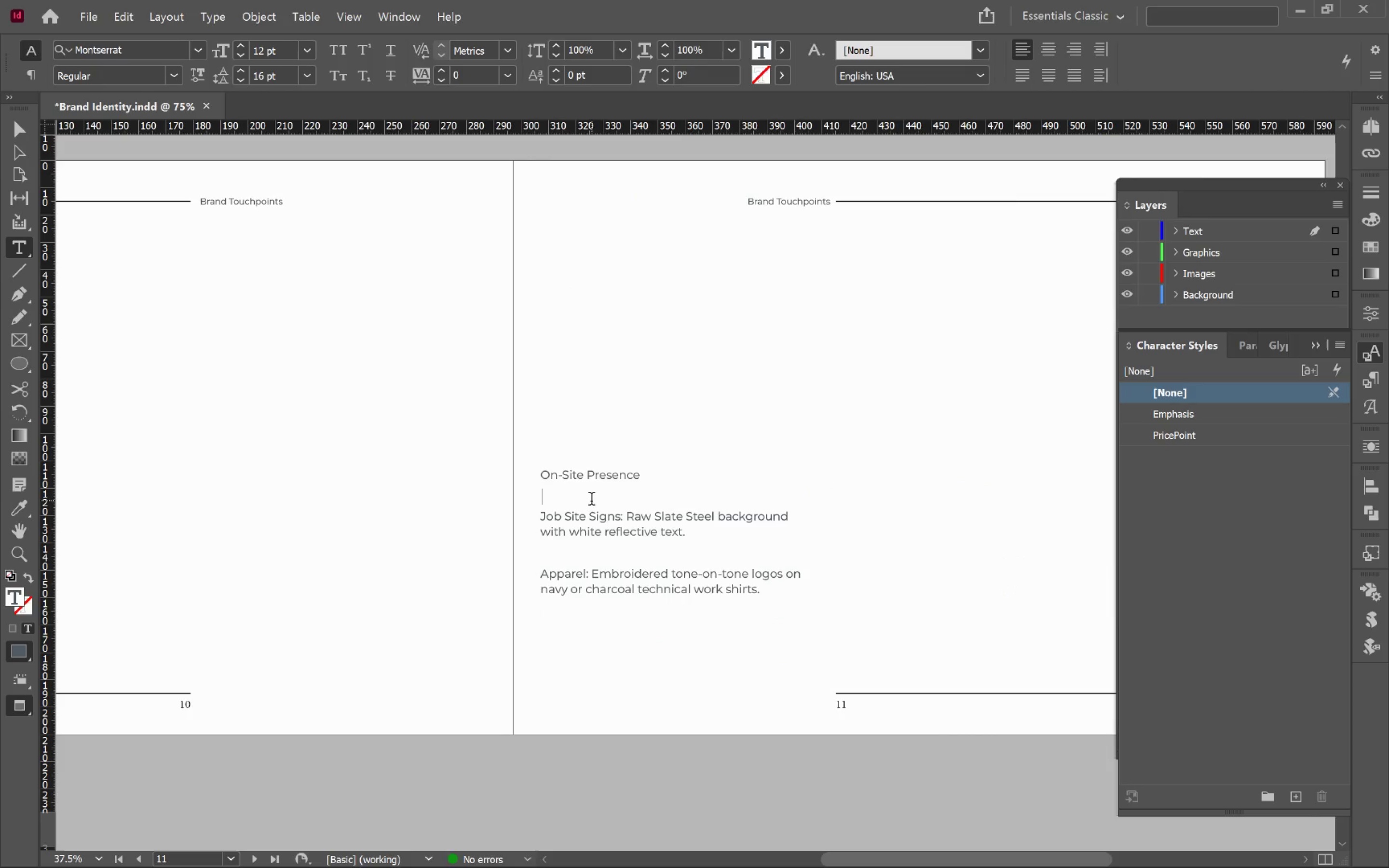 
key(Delete)
 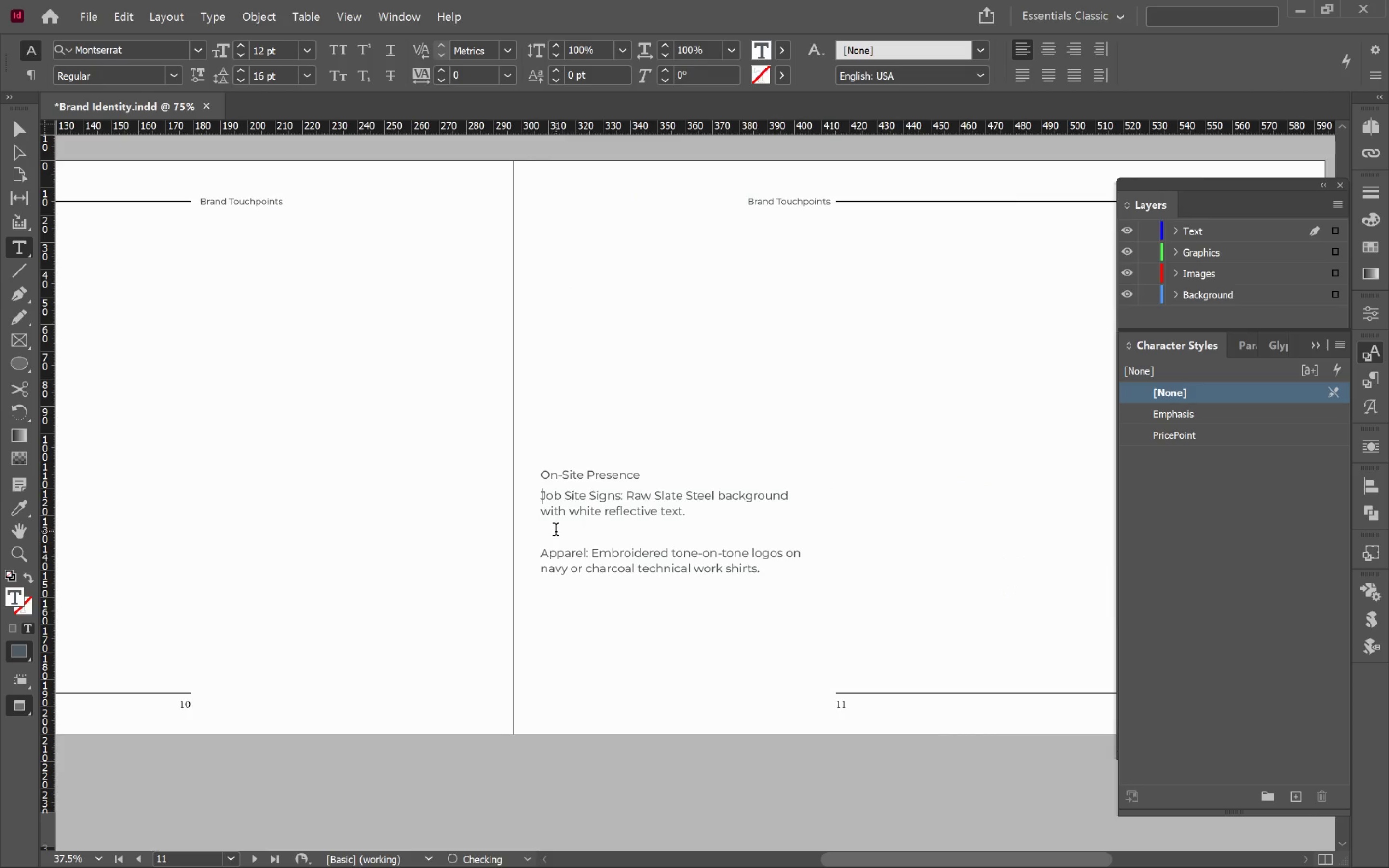 
left_click([560, 537])
 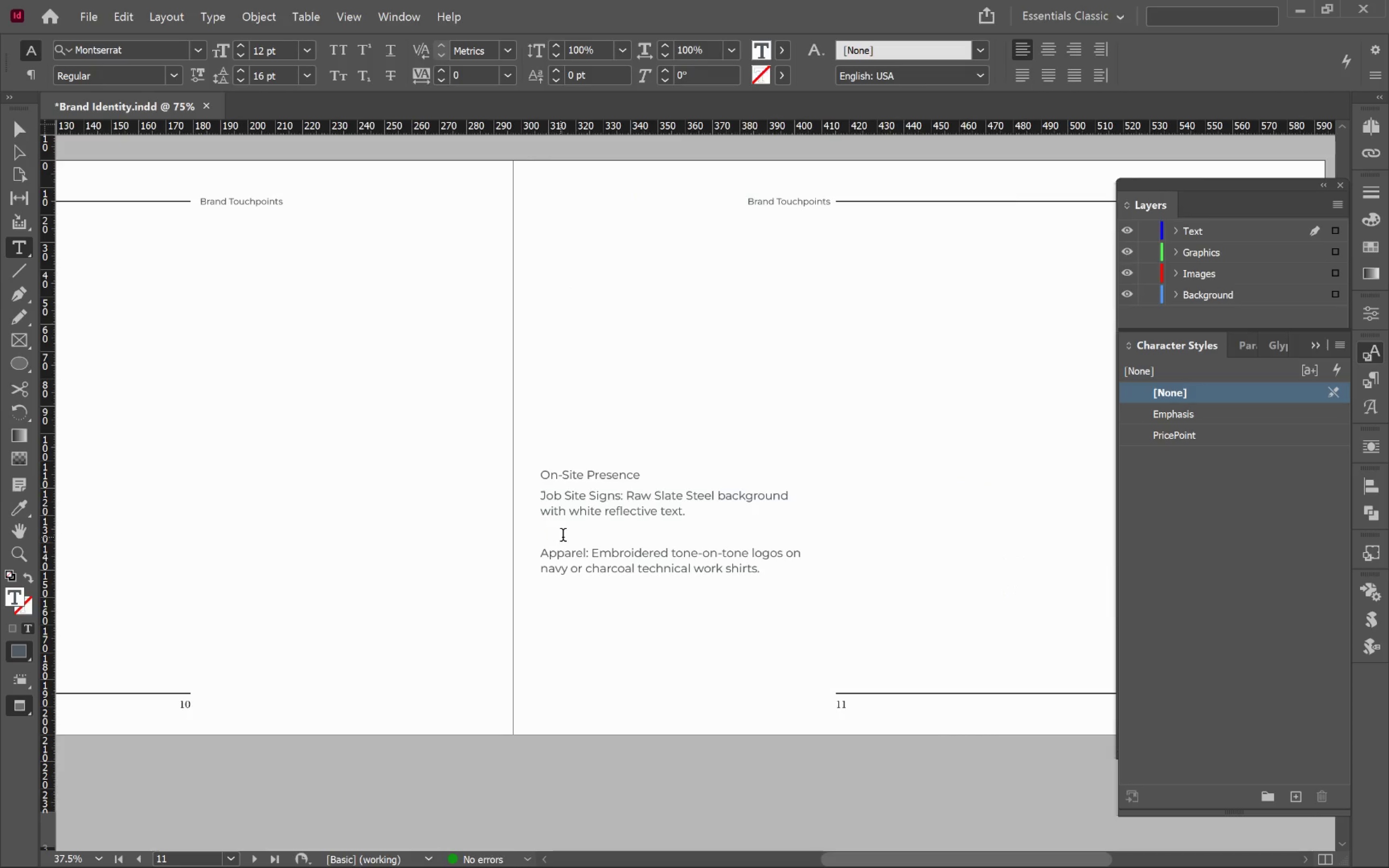 
key(Delete)
 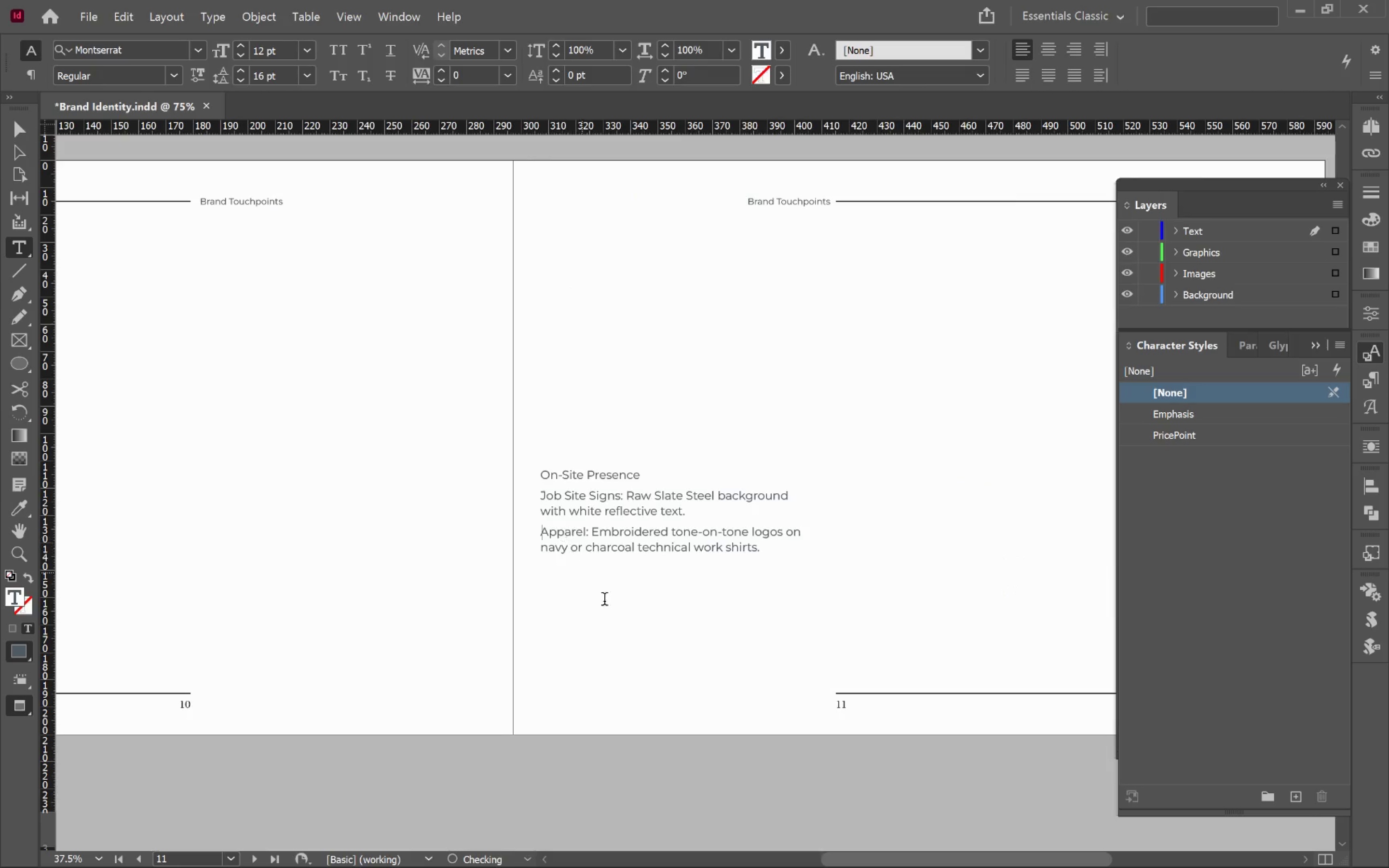 
left_click([615, 610])
 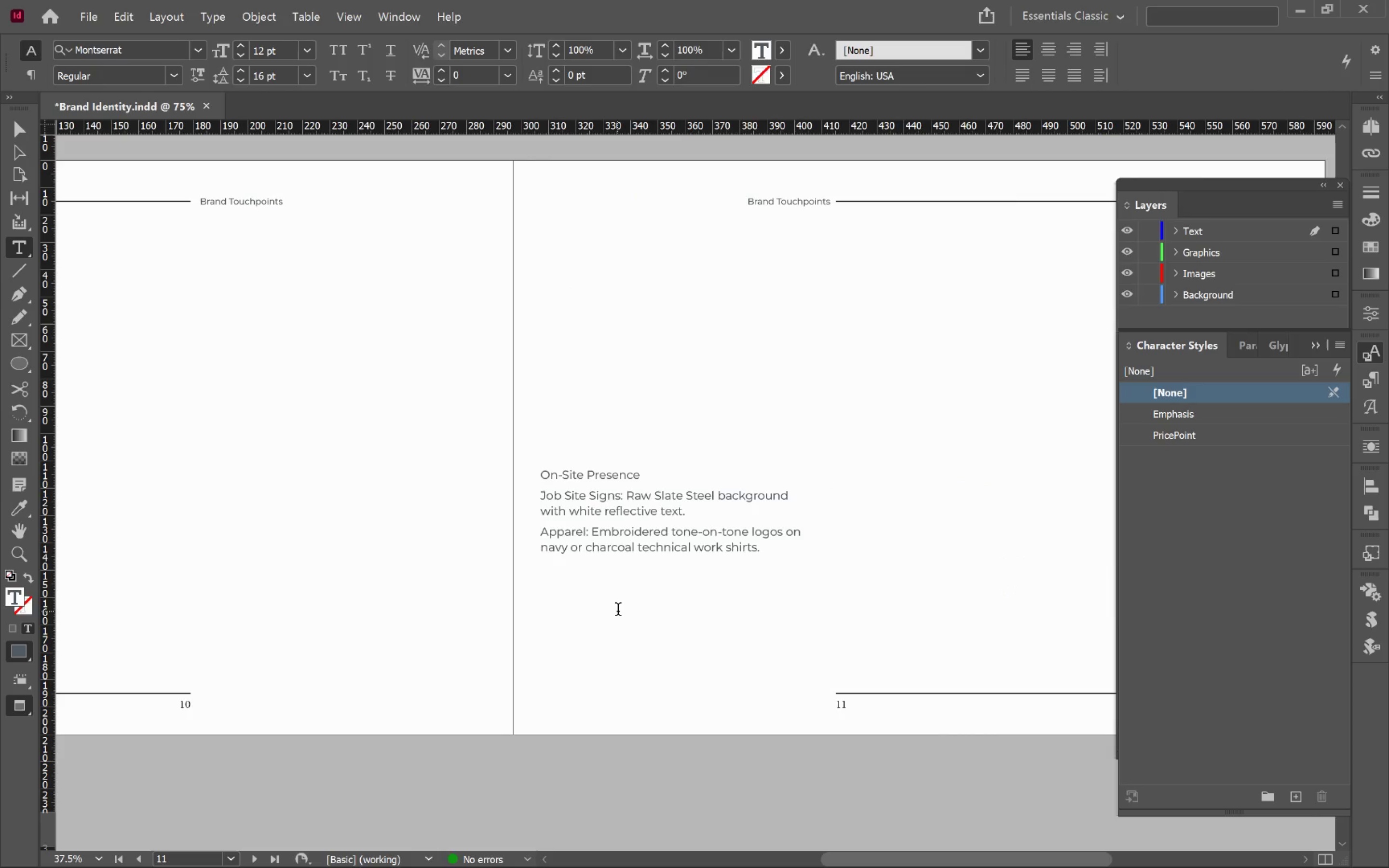 
key(Backspace)
 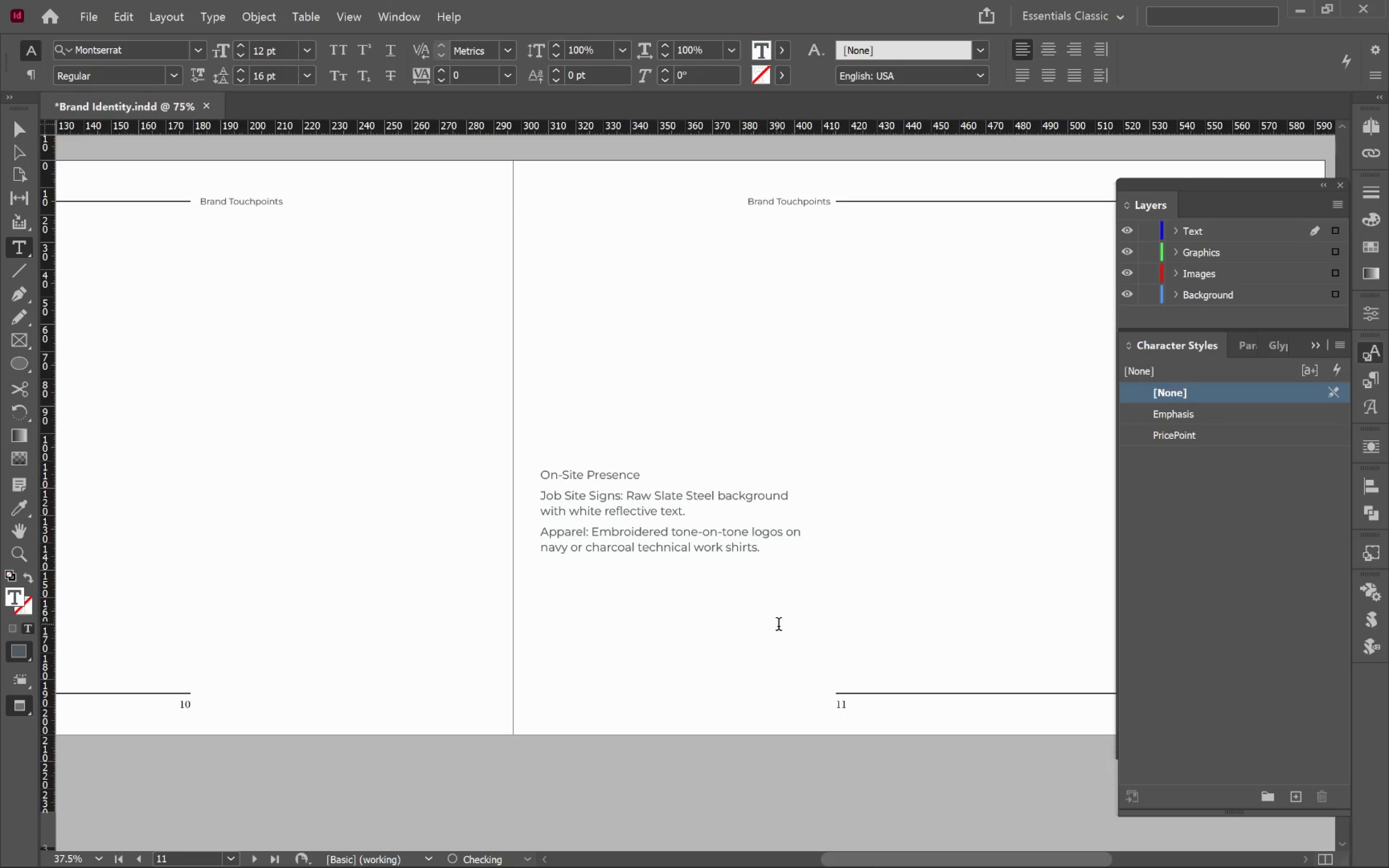 
hold_key(key=ControlLeft, duration=0.61)
left_click([807, 651])
 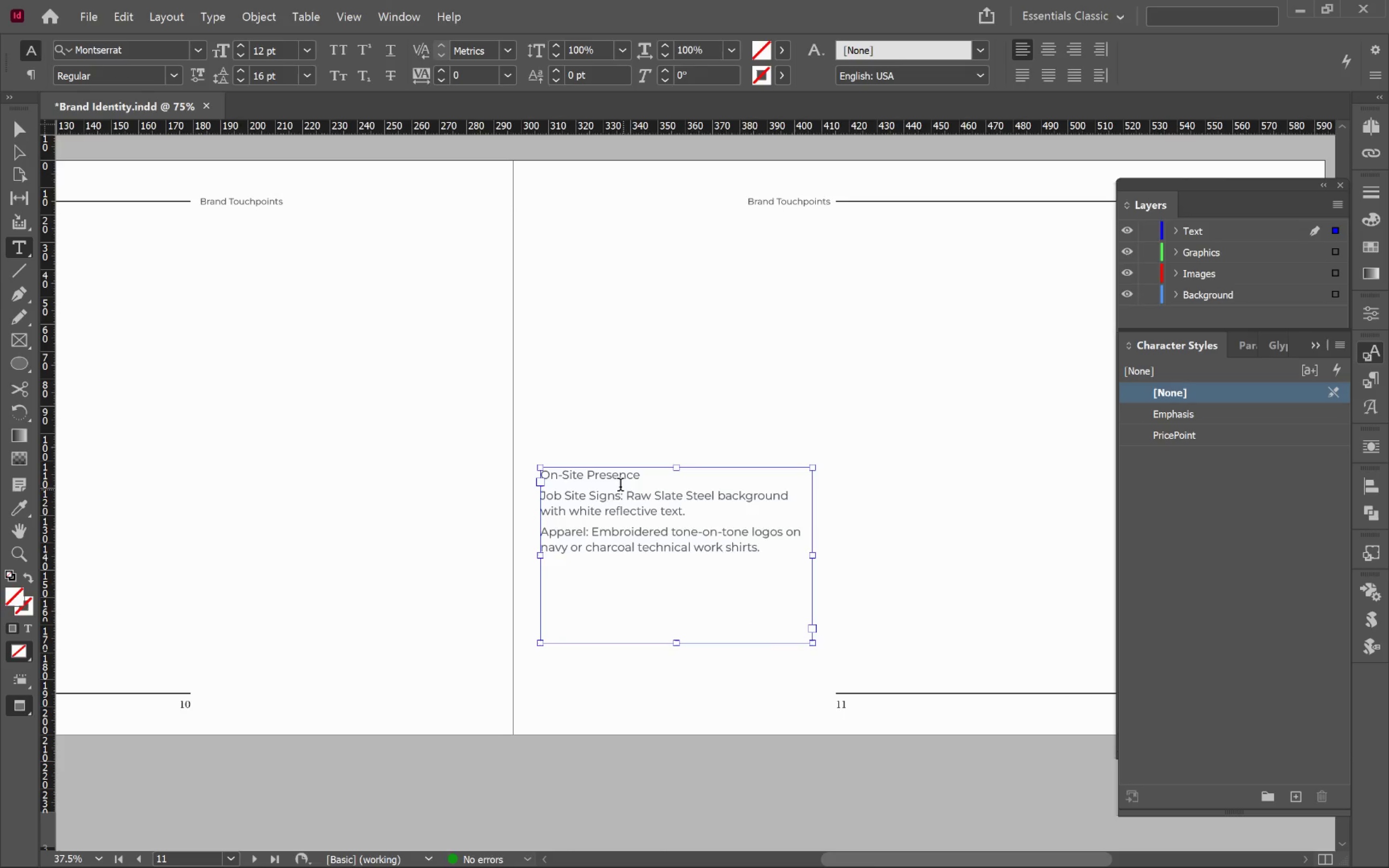 
left_click([615, 479])
 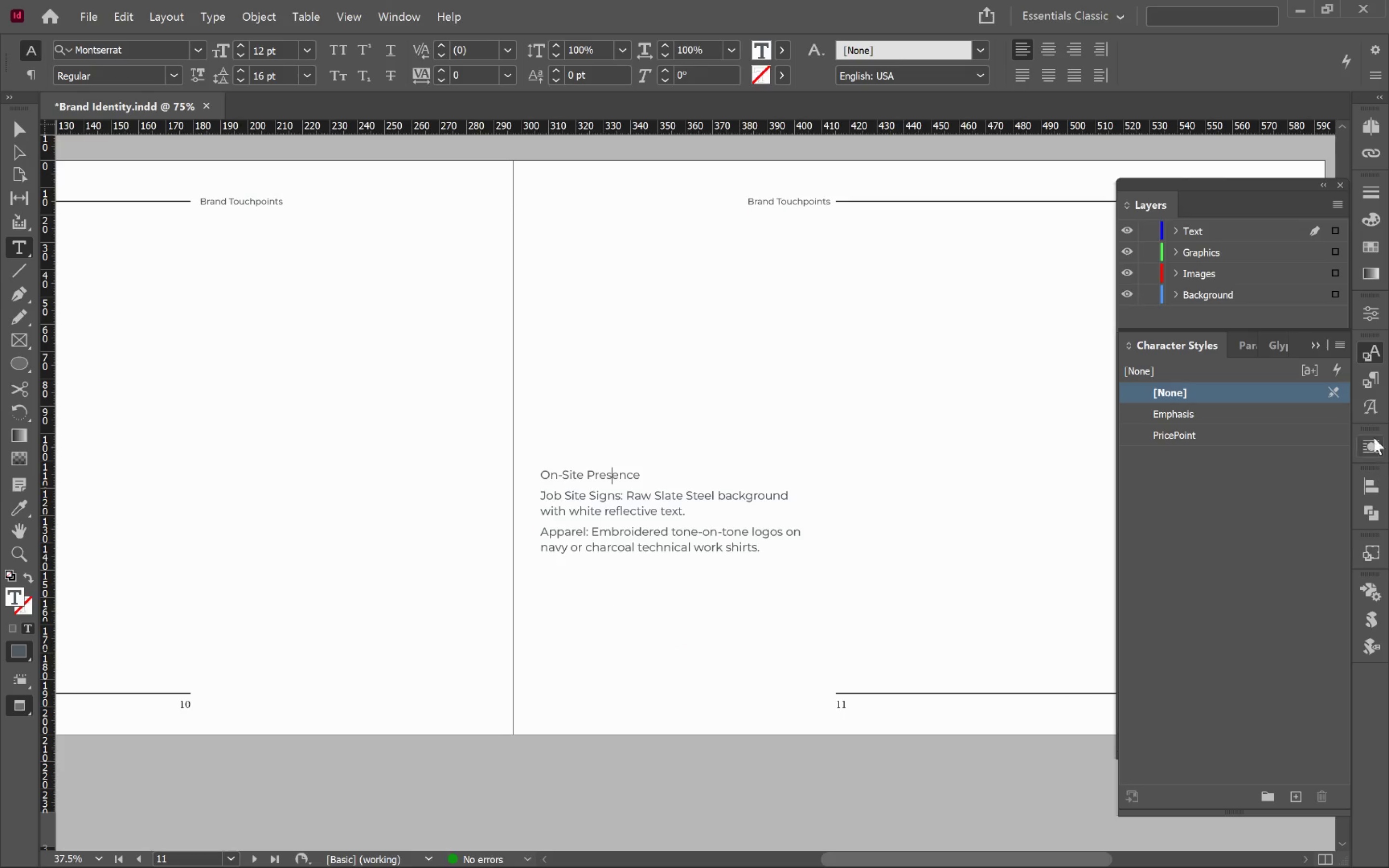 
left_click([1379, 377])
 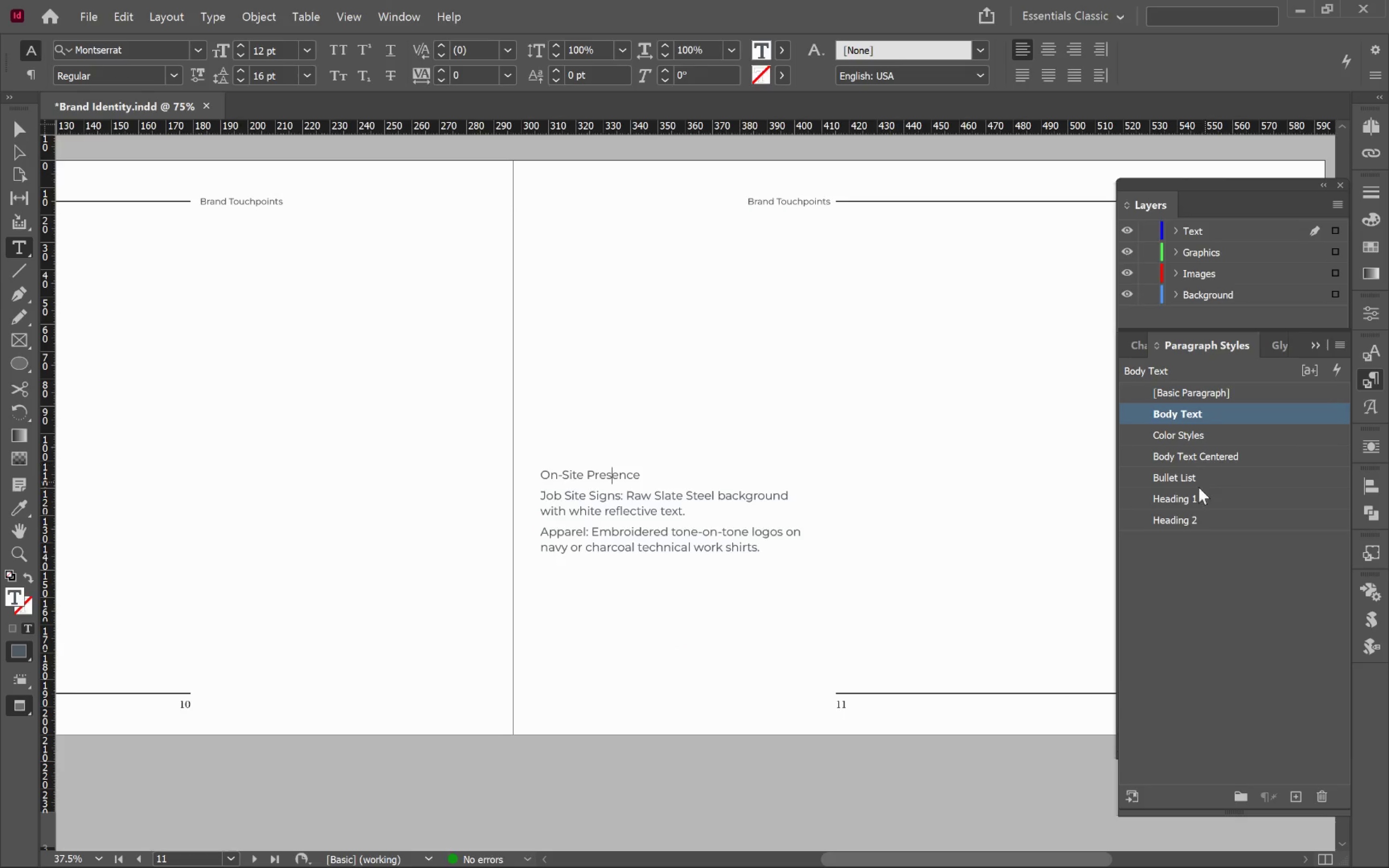 
left_click([1190, 504])
 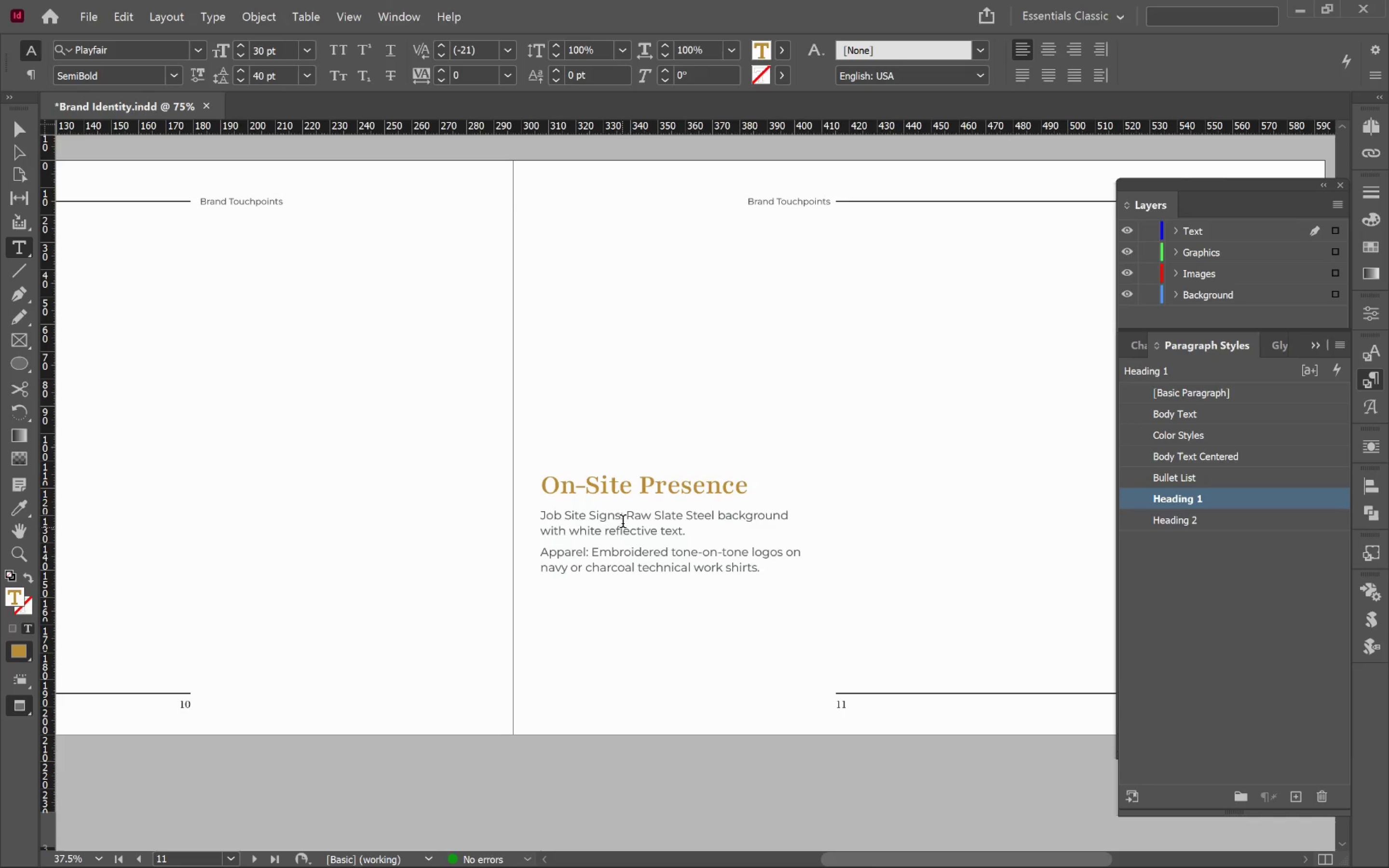 
left_click_drag(start_coordinate=[627, 520], to_coordinate=[530, 514])
 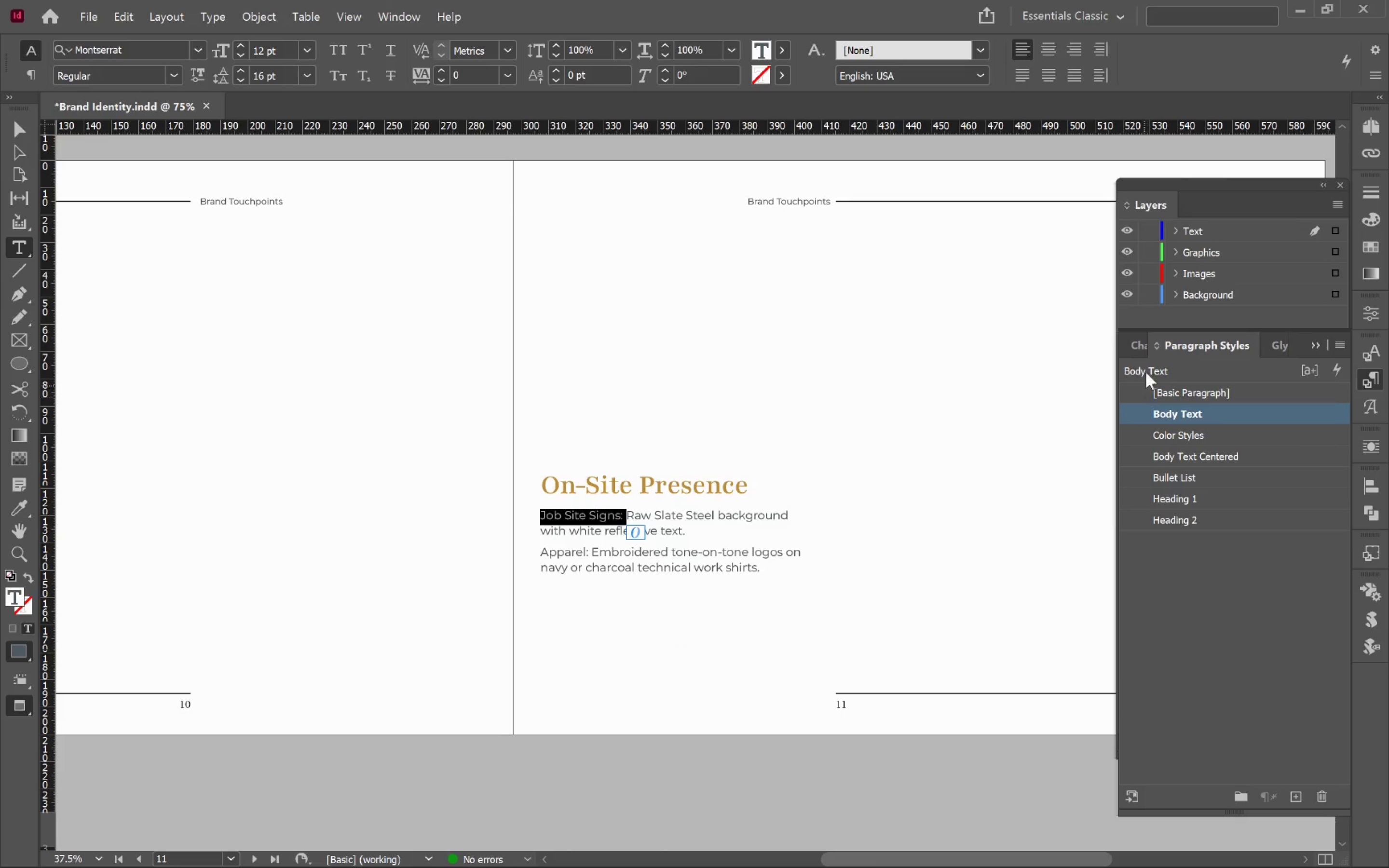 
left_click([1136, 343])
 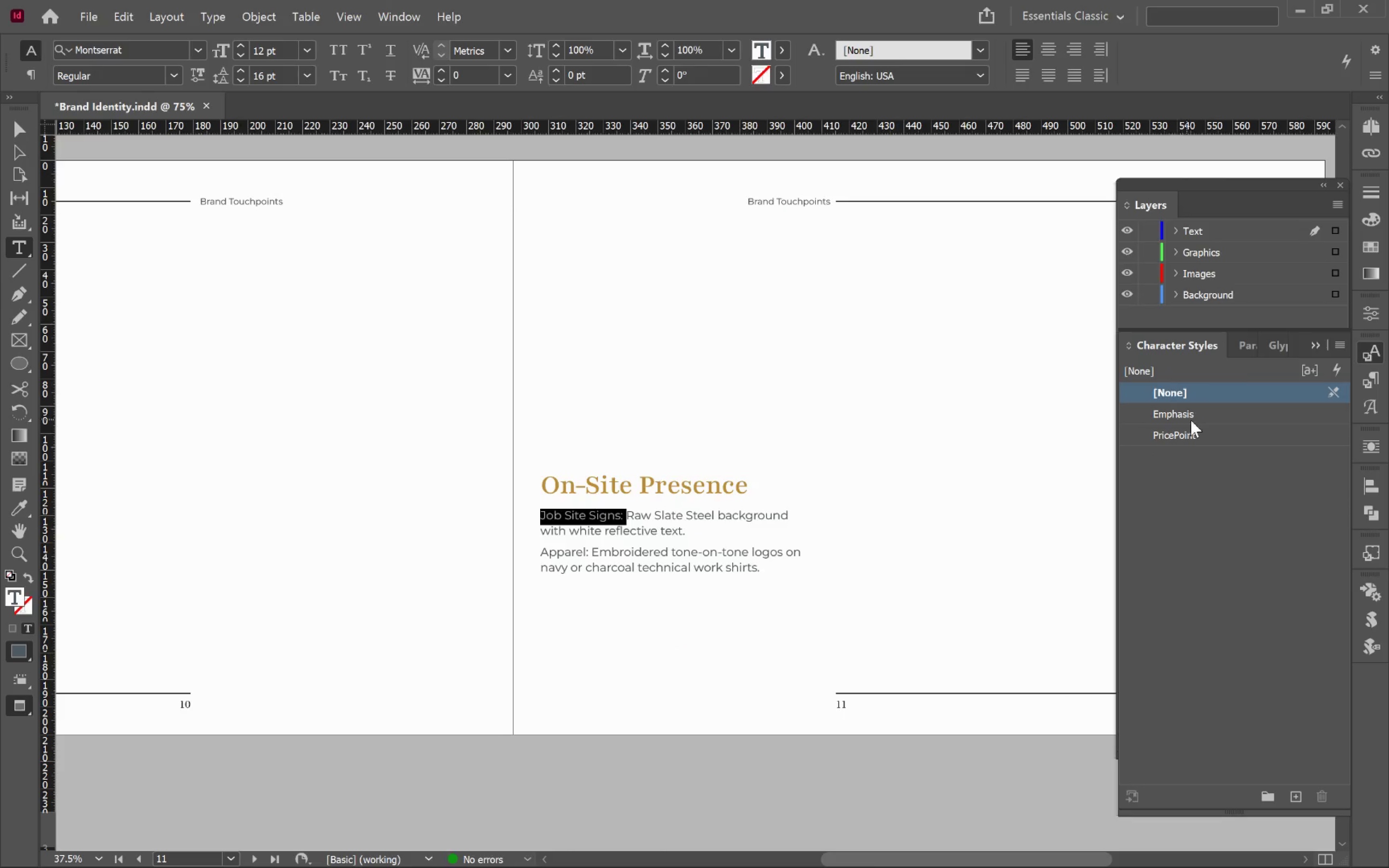 
left_click([1194, 418])
 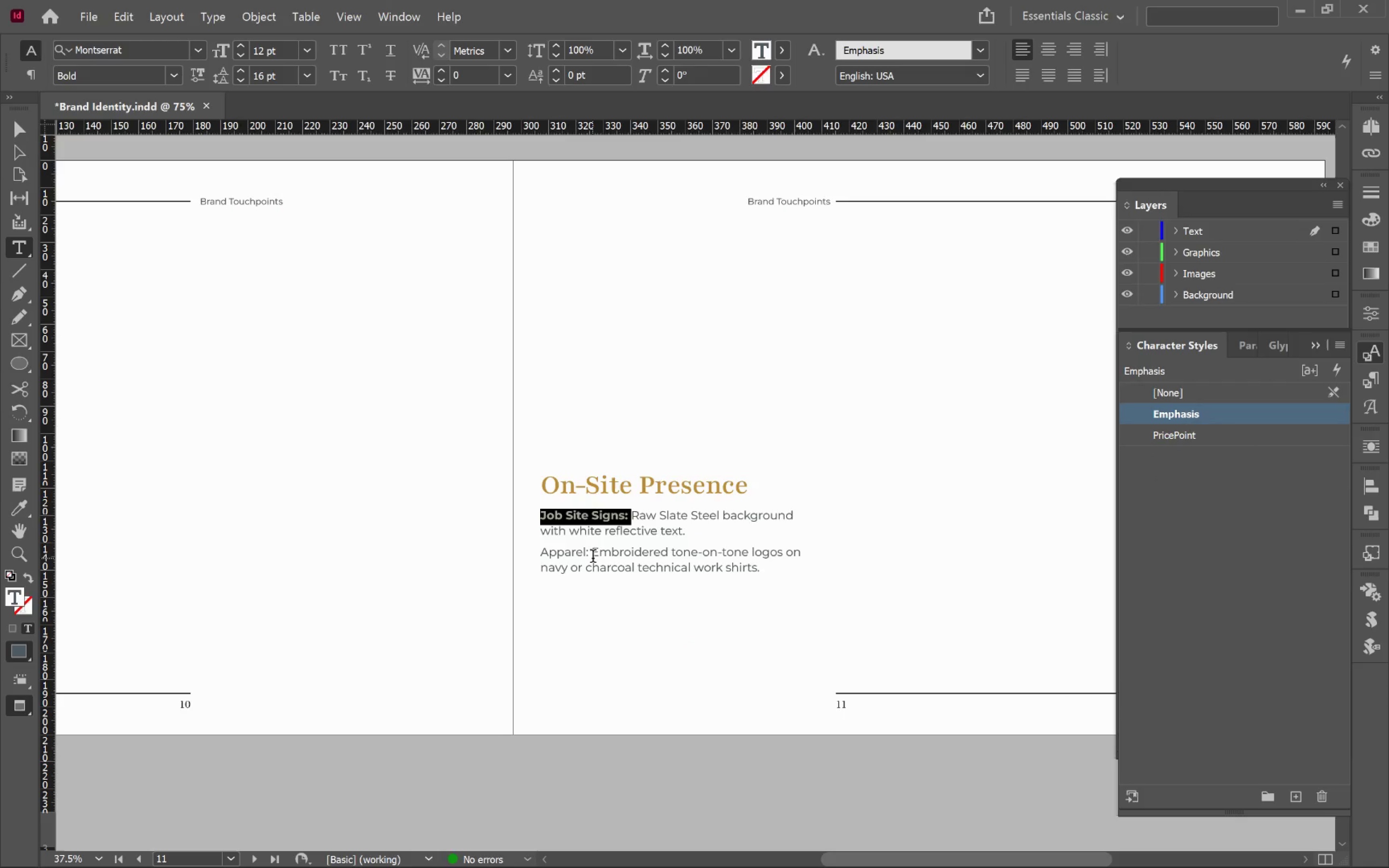 
left_click_drag(start_coordinate=[593, 556], to_coordinate=[515, 550])
 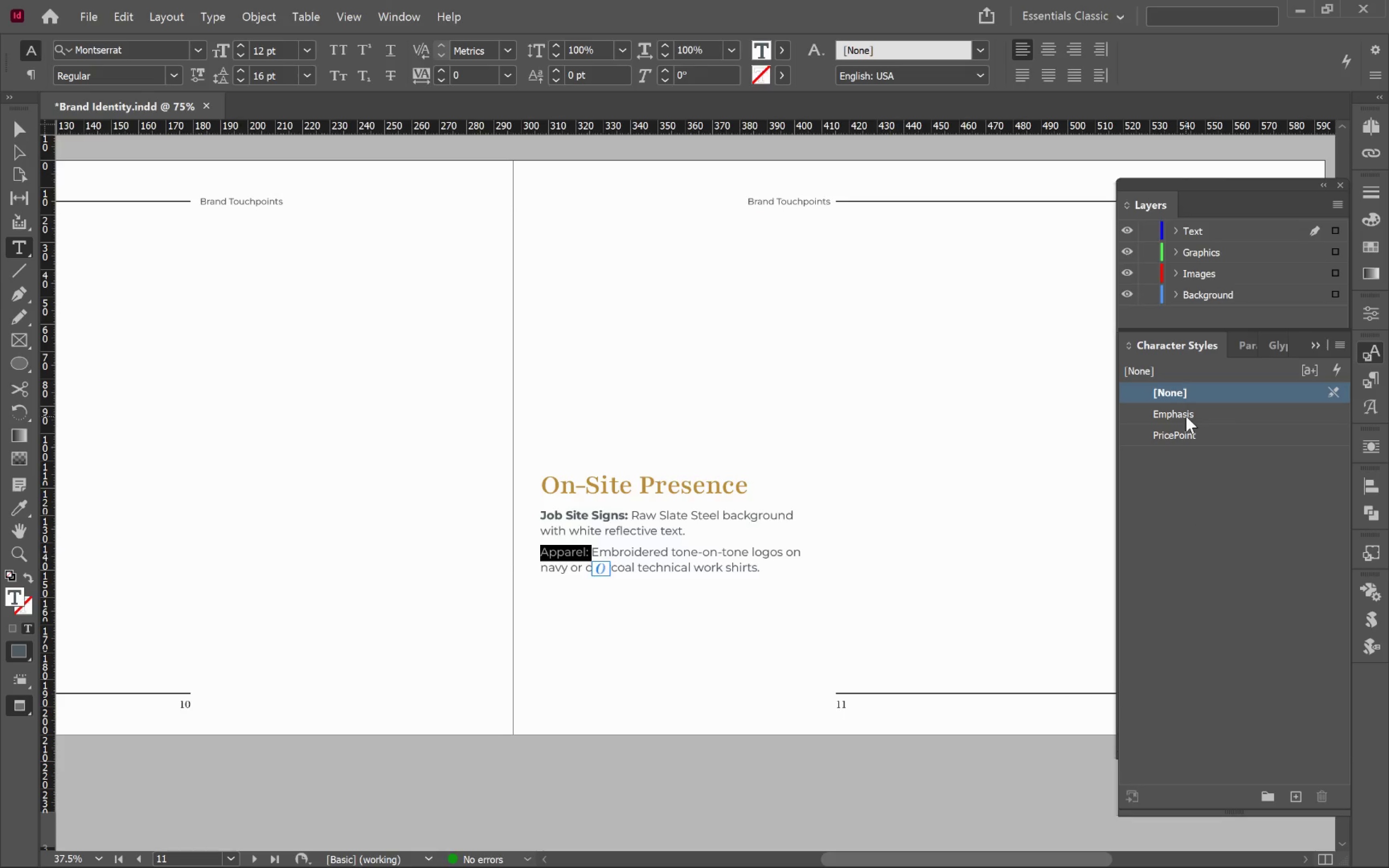 
left_click([1186, 416])
 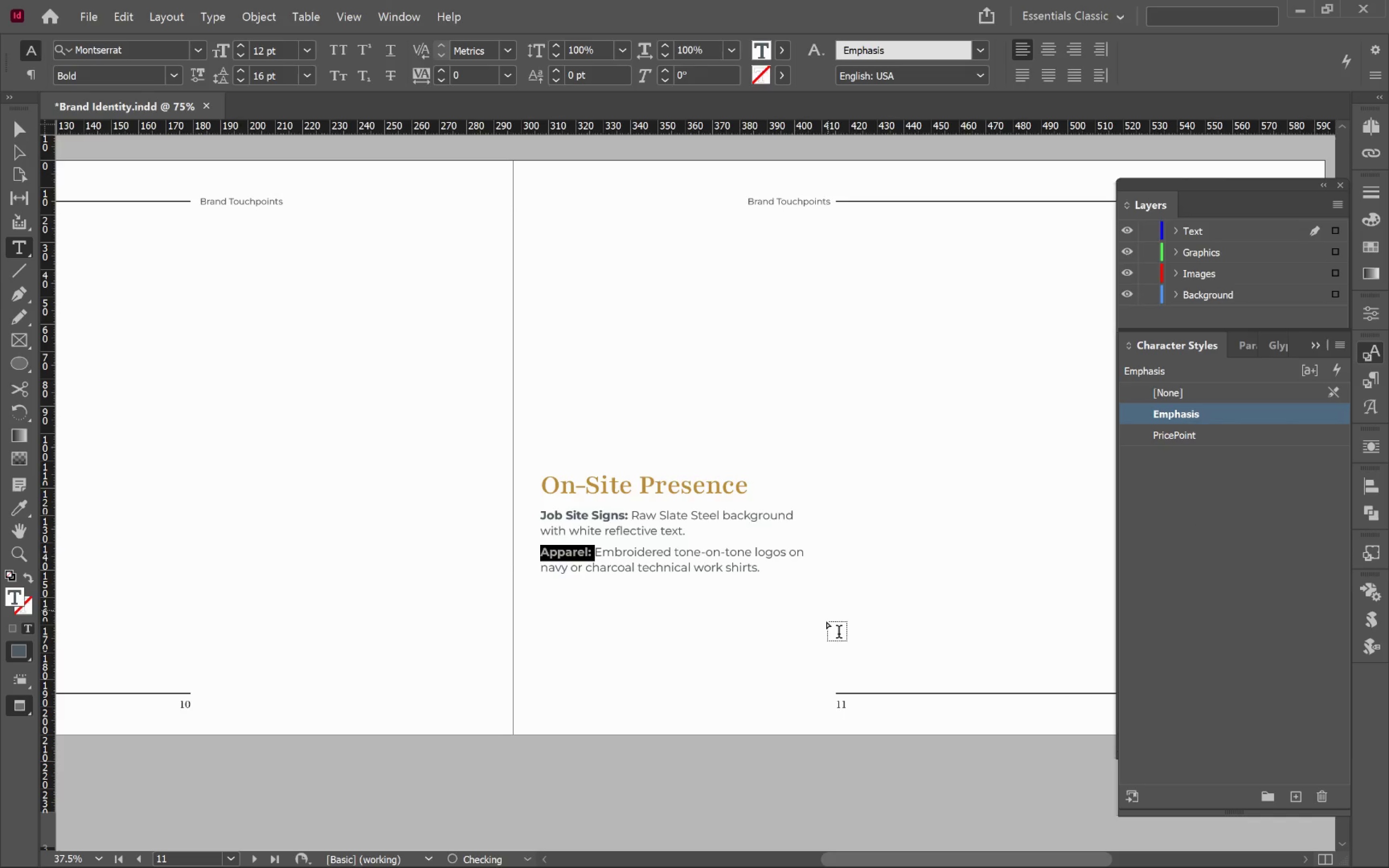 
hold_key(key=ControlLeft, duration=0.67)
left_click([749, 625])
 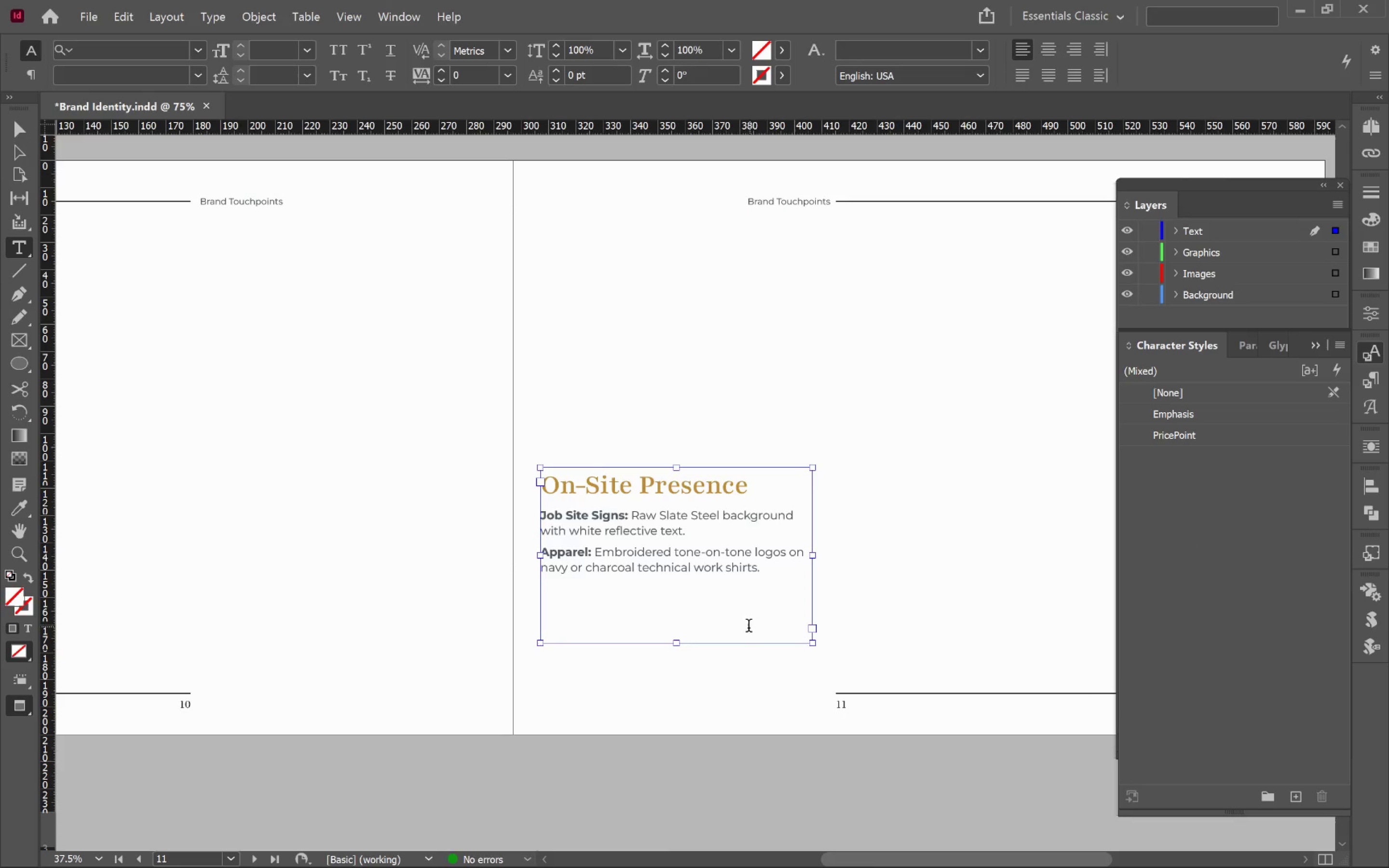 
key(V)